 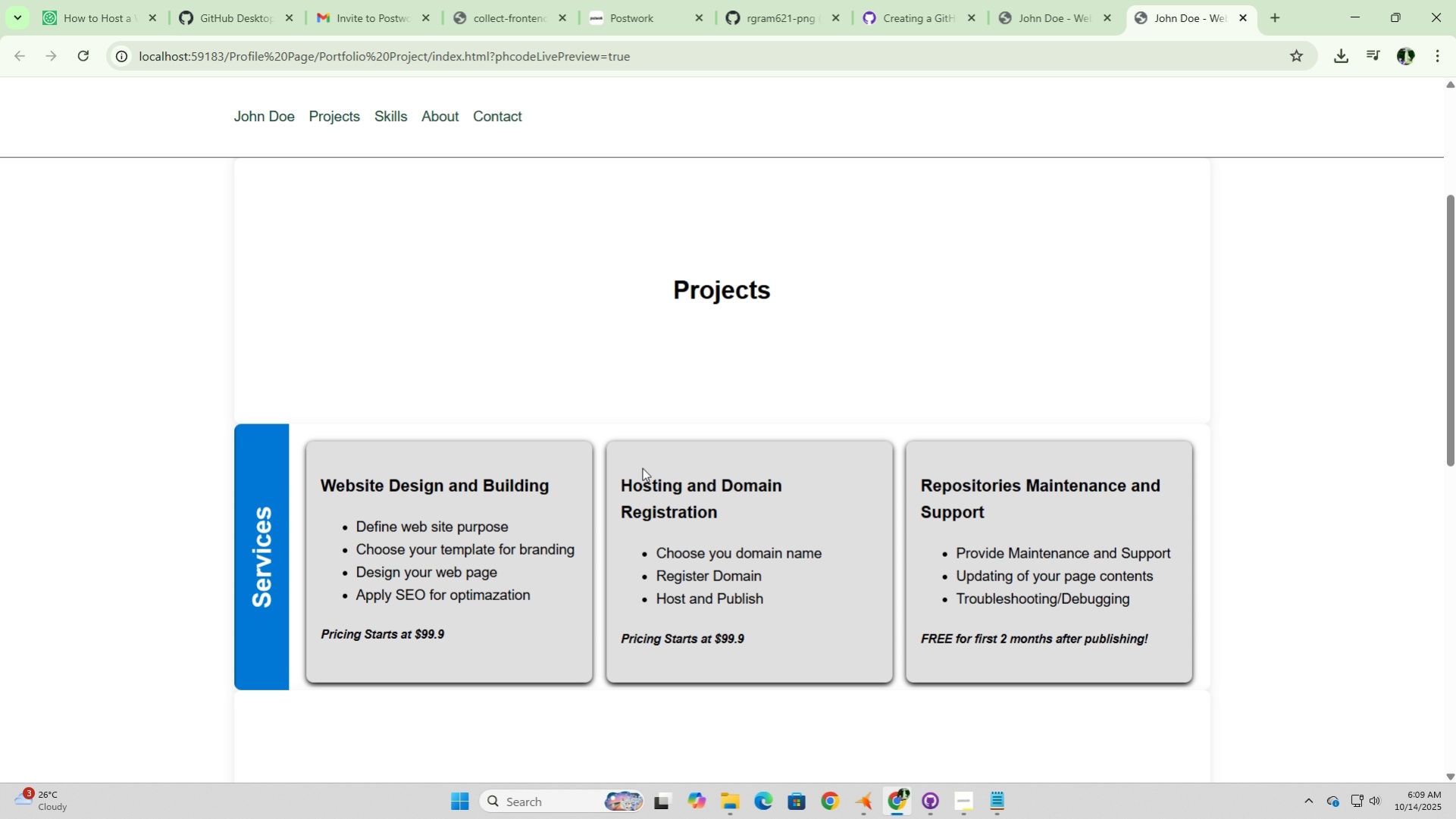 
scroll: coordinate [642, 467], scroll_direction: down, amount: 2.0
 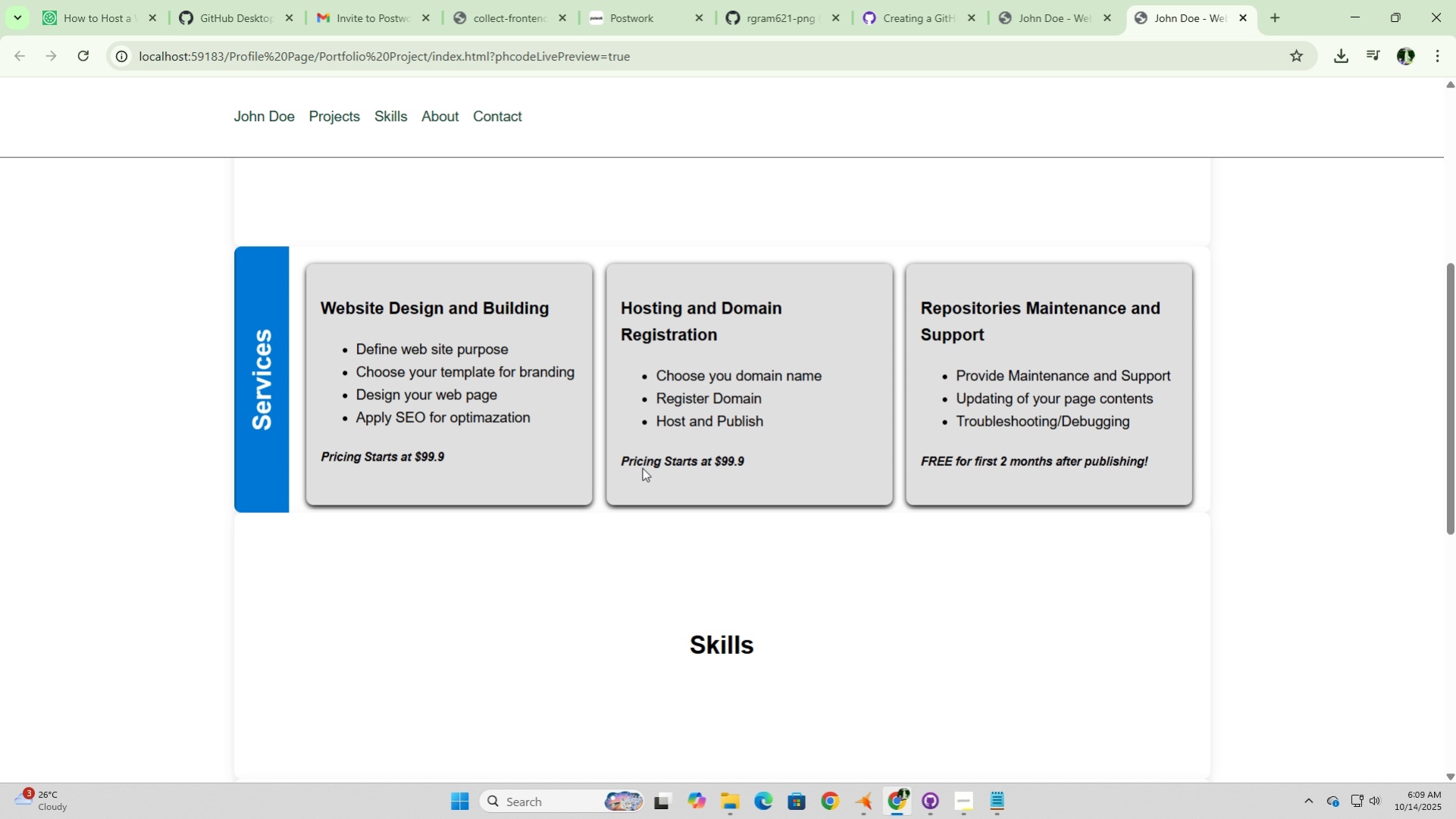 
wait(8.54)
 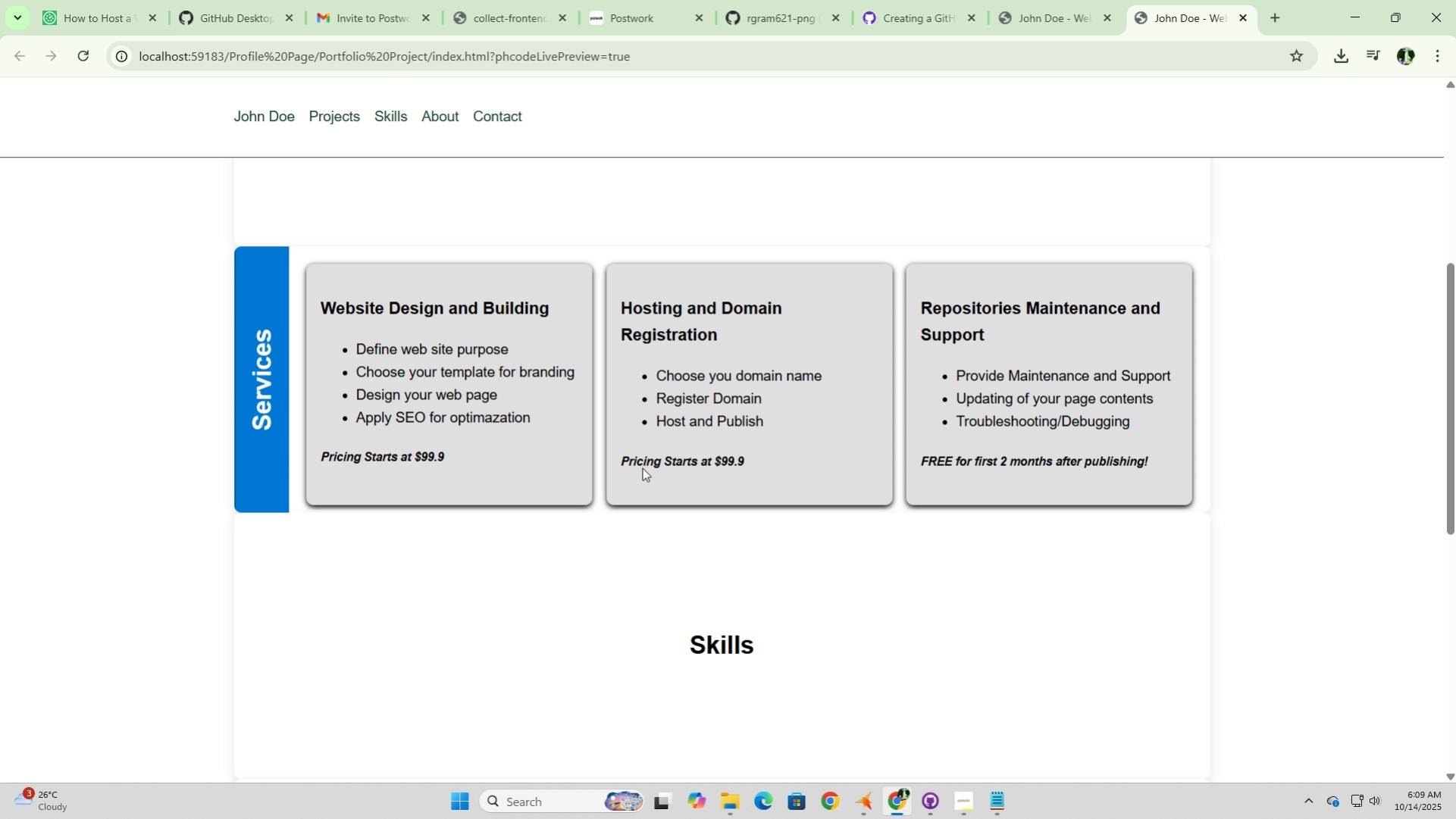 
scroll: coordinate [642, 450], scroll_direction: up, amount: 3.0
 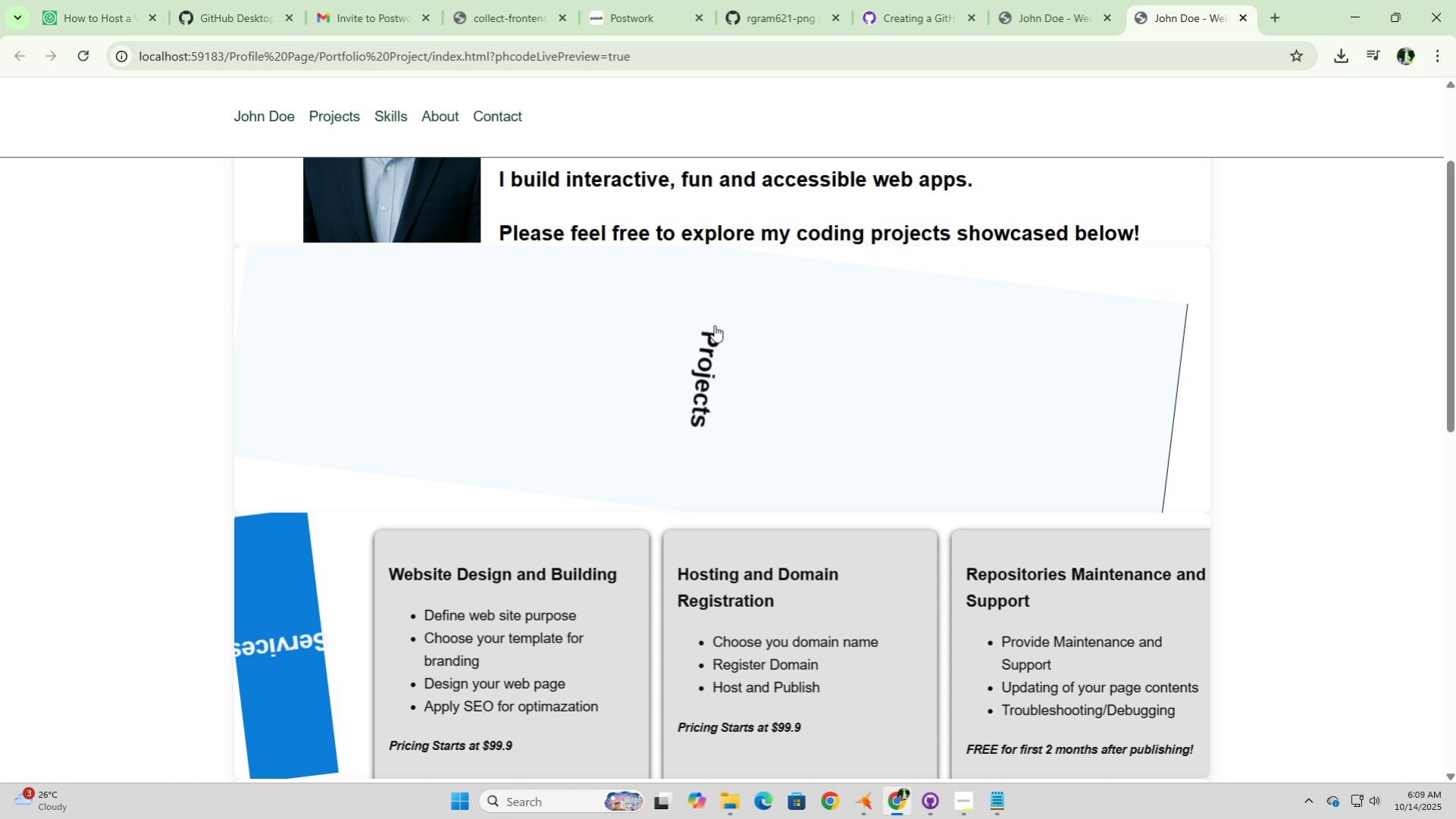 
left_click([714, 325])
 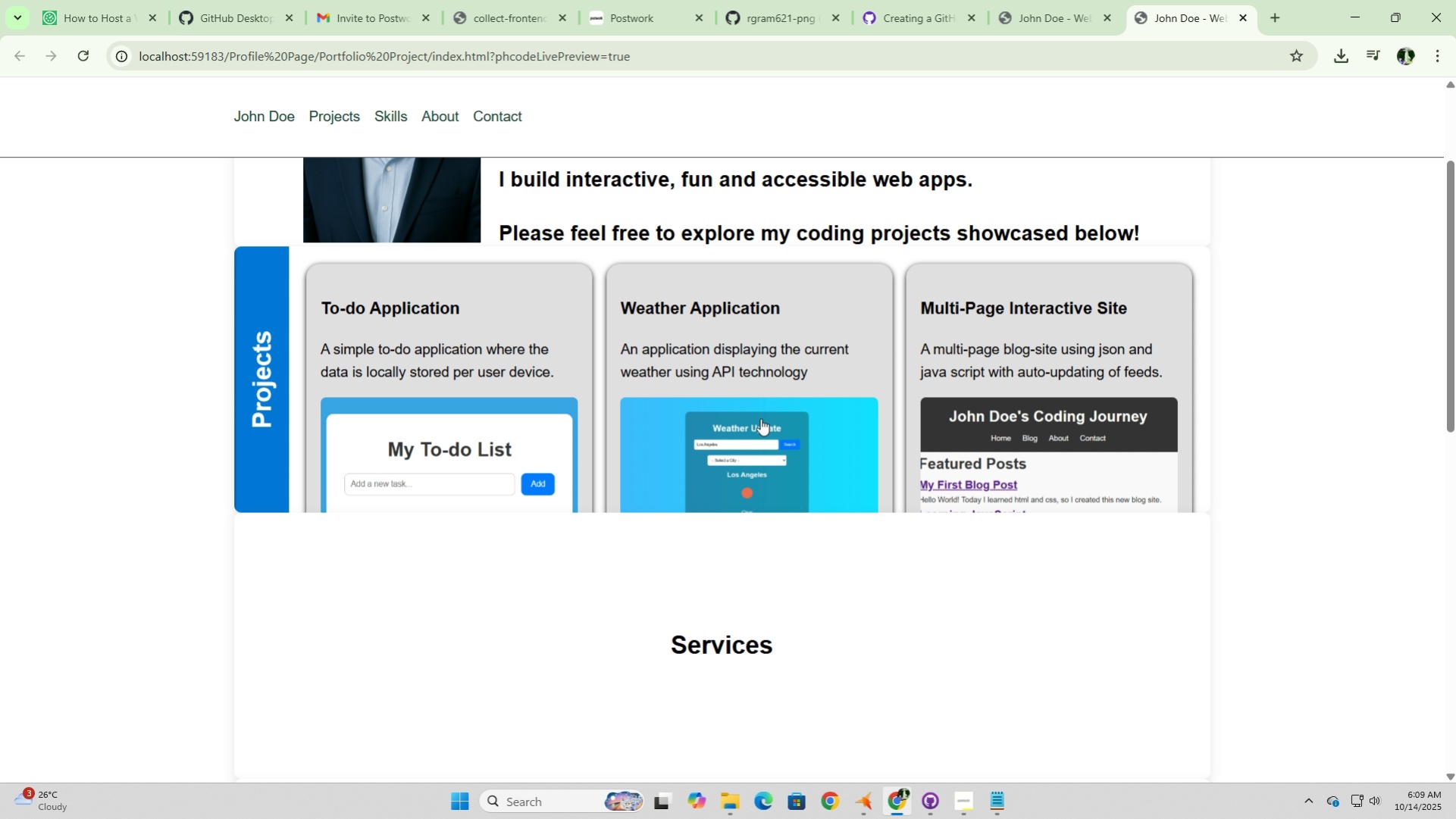 
left_click([806, 658])
 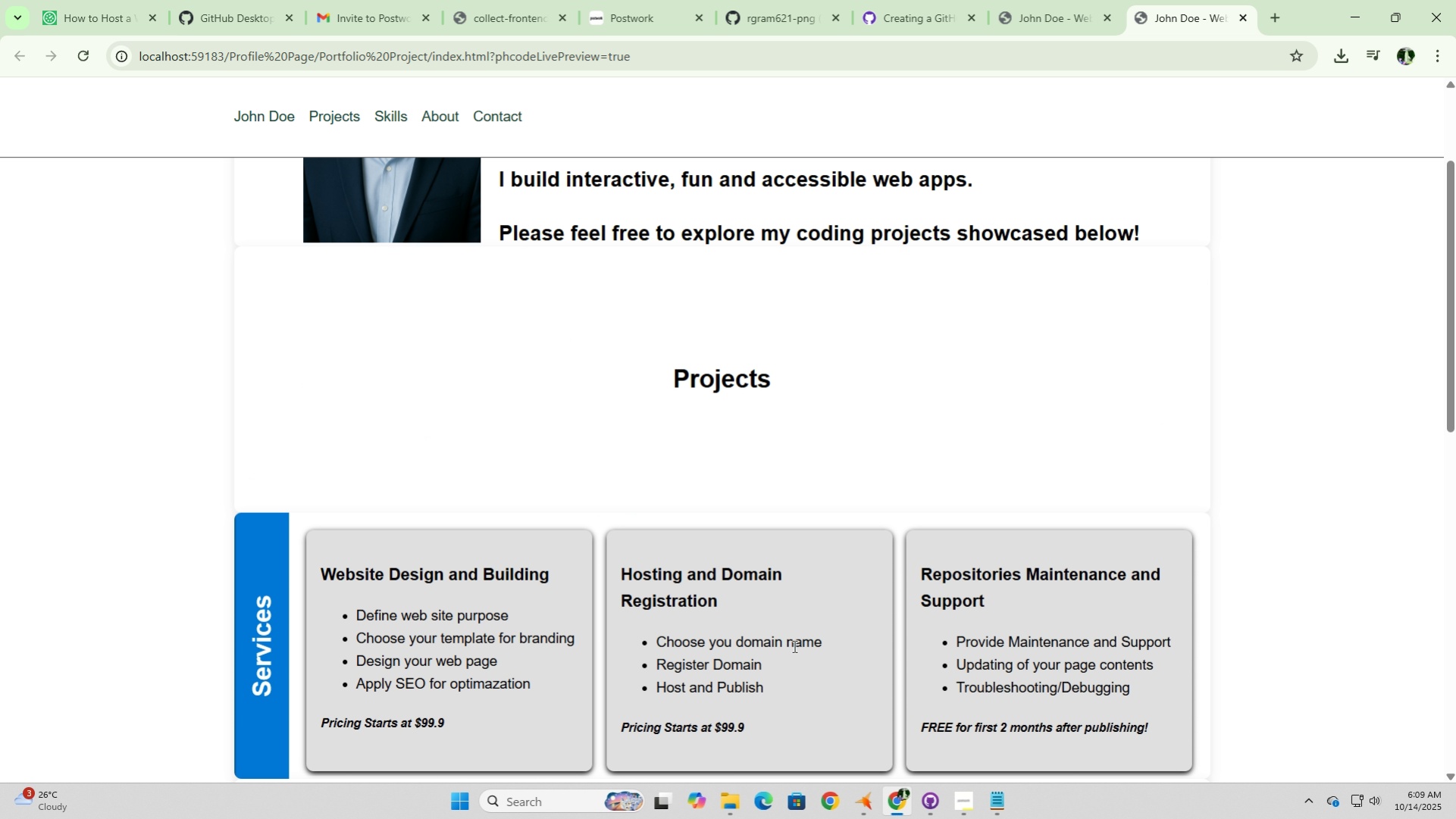 
scroll: coordinate [793, 646], scroll_direction: down, amount: 4.0
 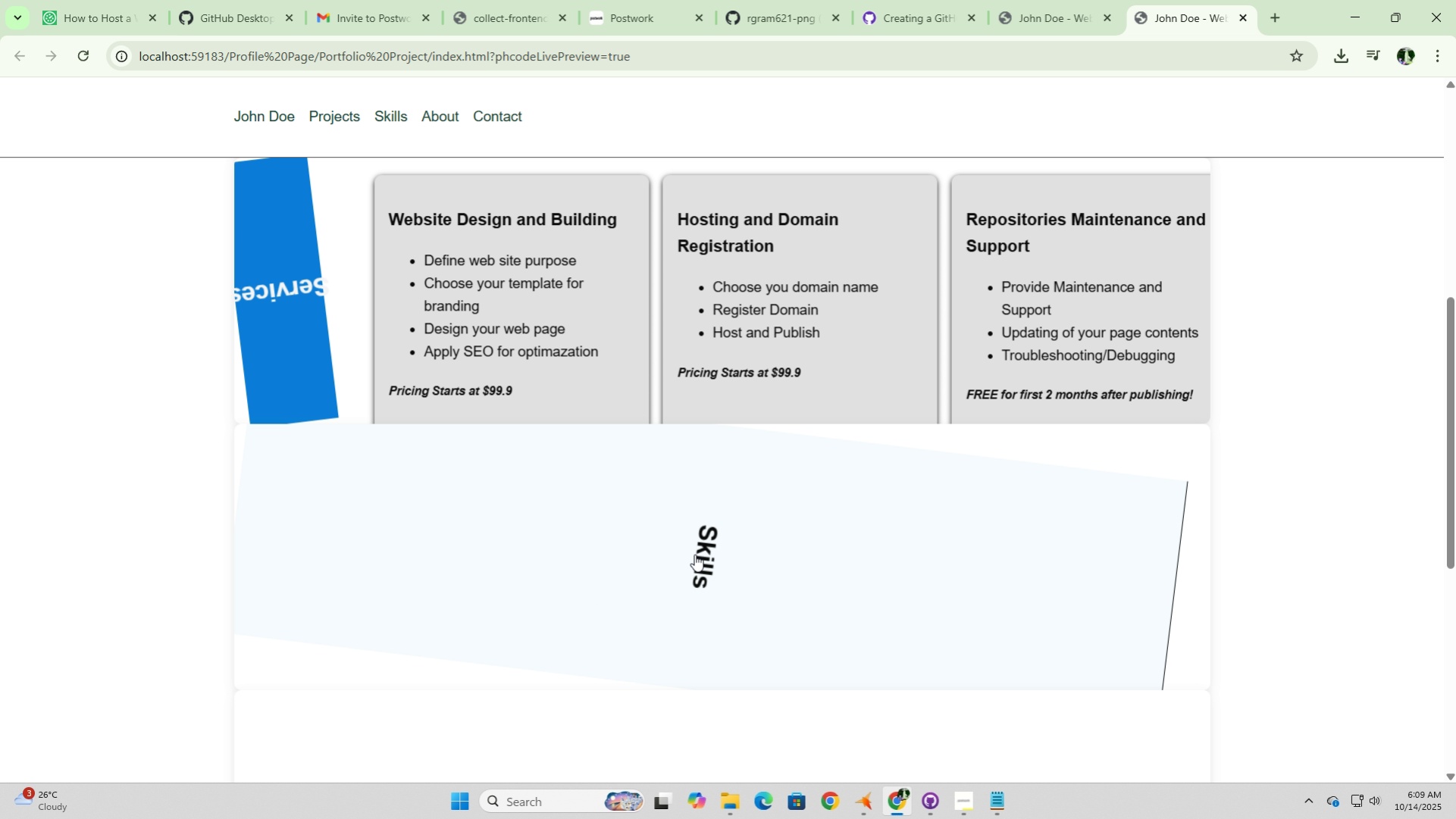 
left_click([694, 554])
 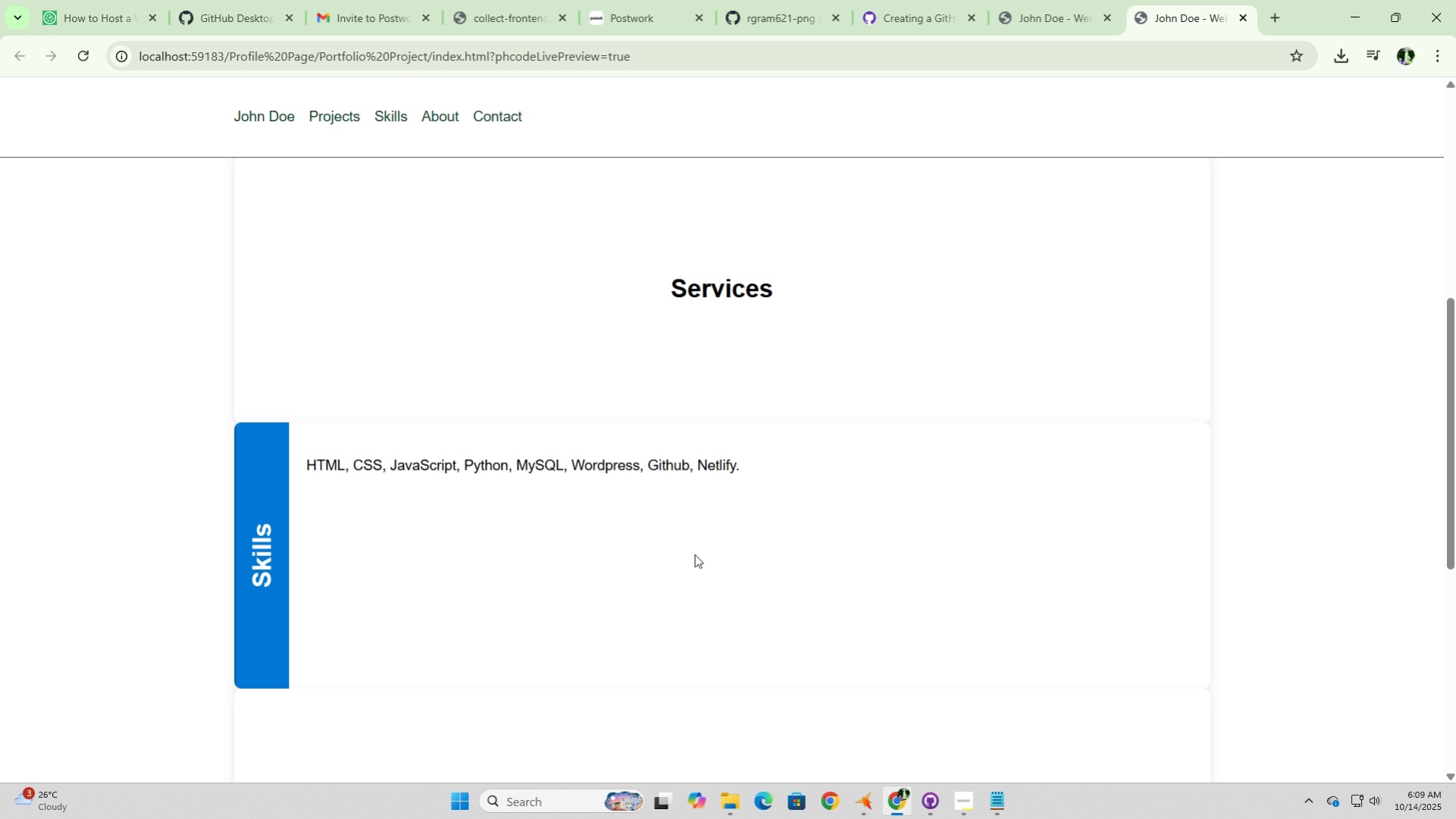 
scroll: coordinate [694, 554], scroll_direction: down, amount: 3.0
 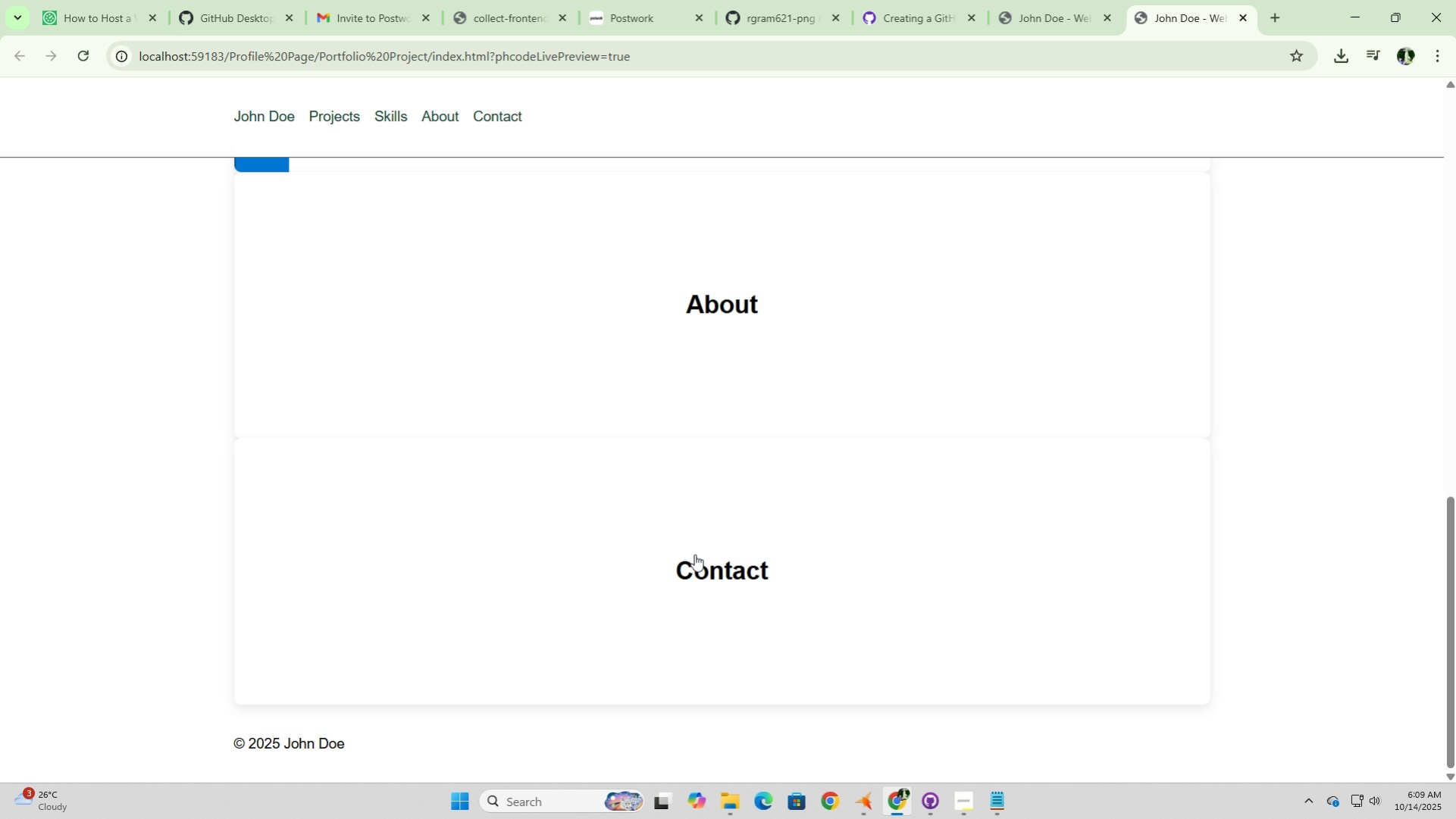 
wait(5.11)
 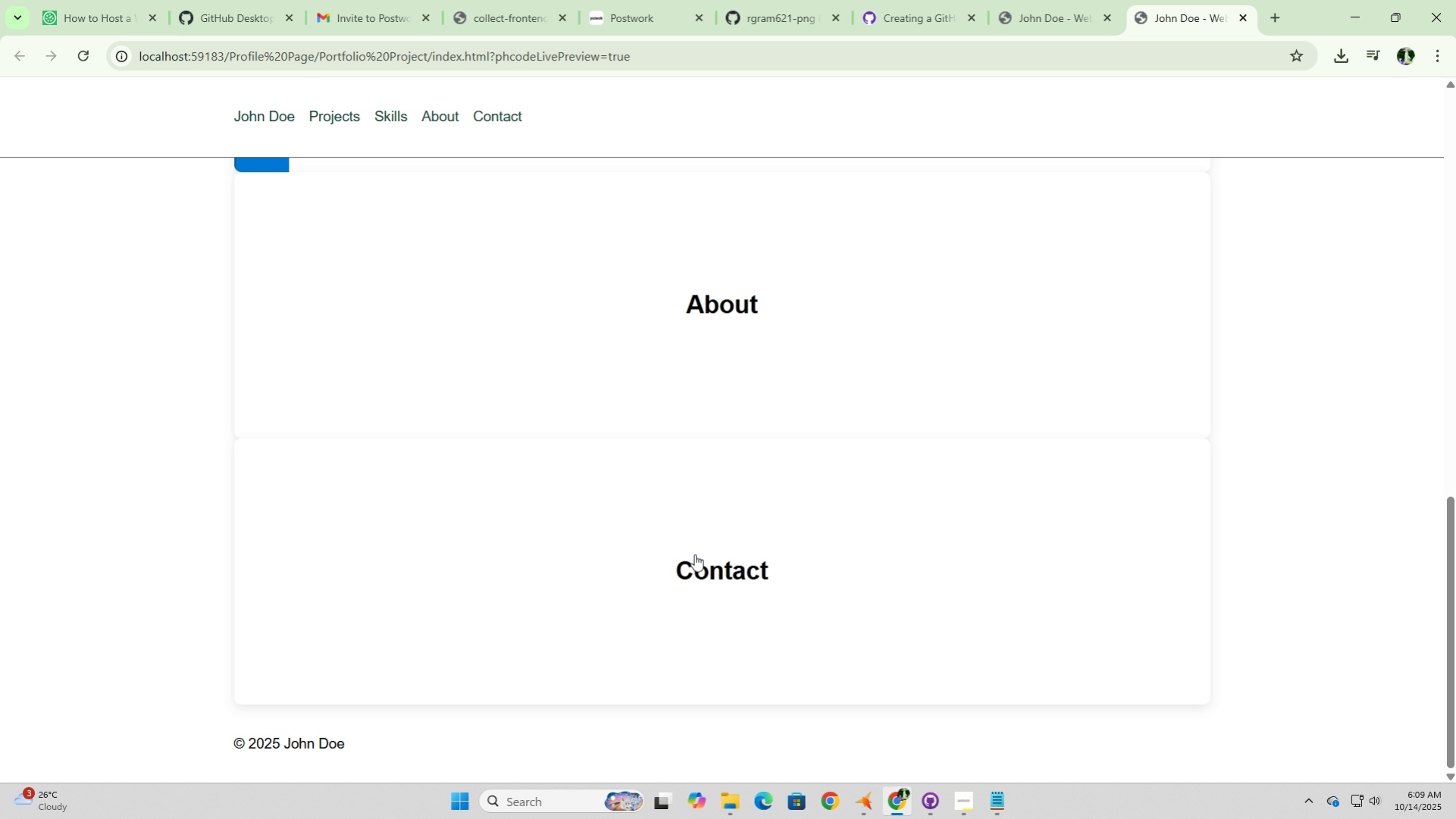 
scroll: coordinate [694, 554], scroll_direction: up, amount: 2.0
 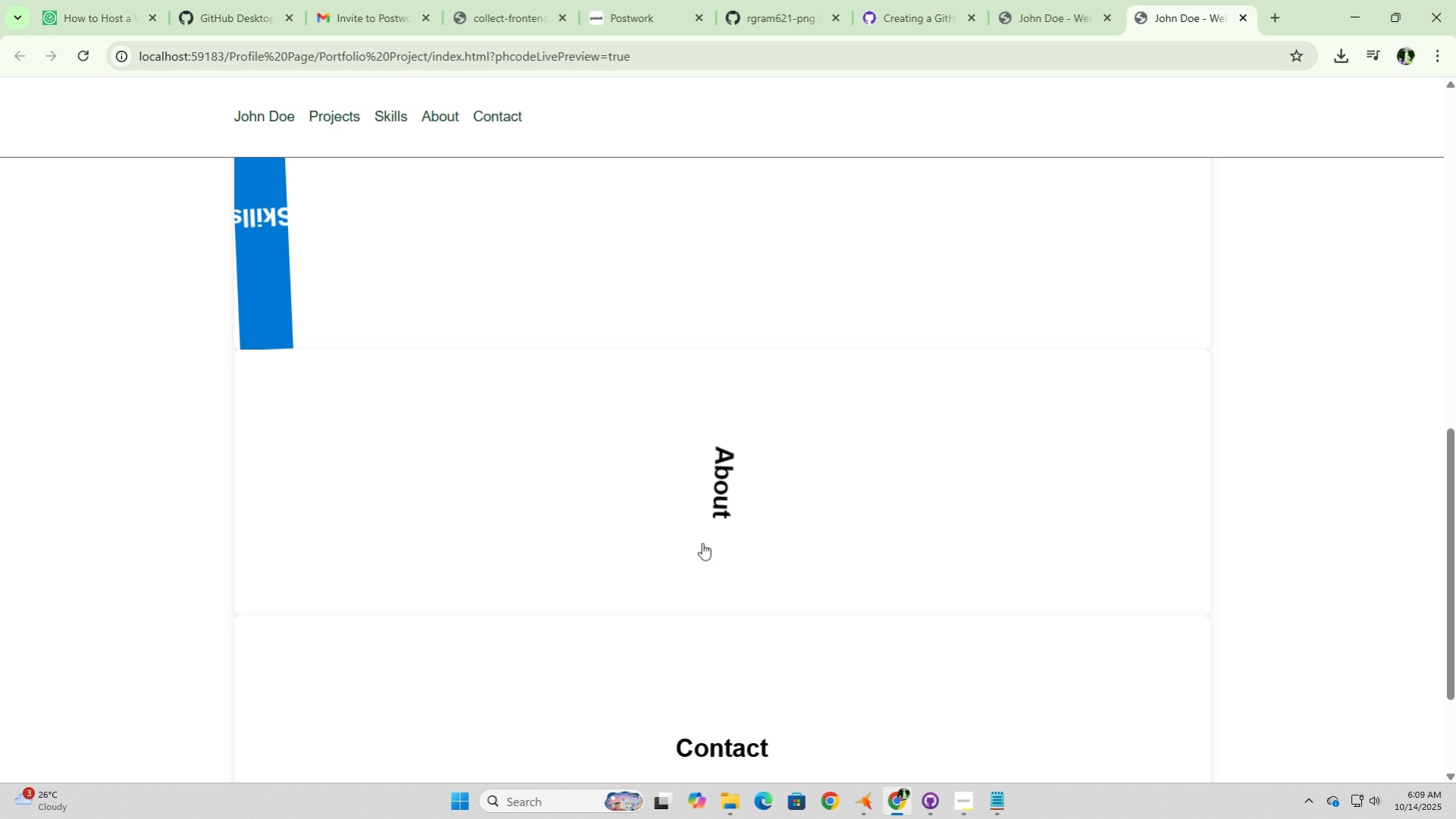 
left_click([702, 542])
 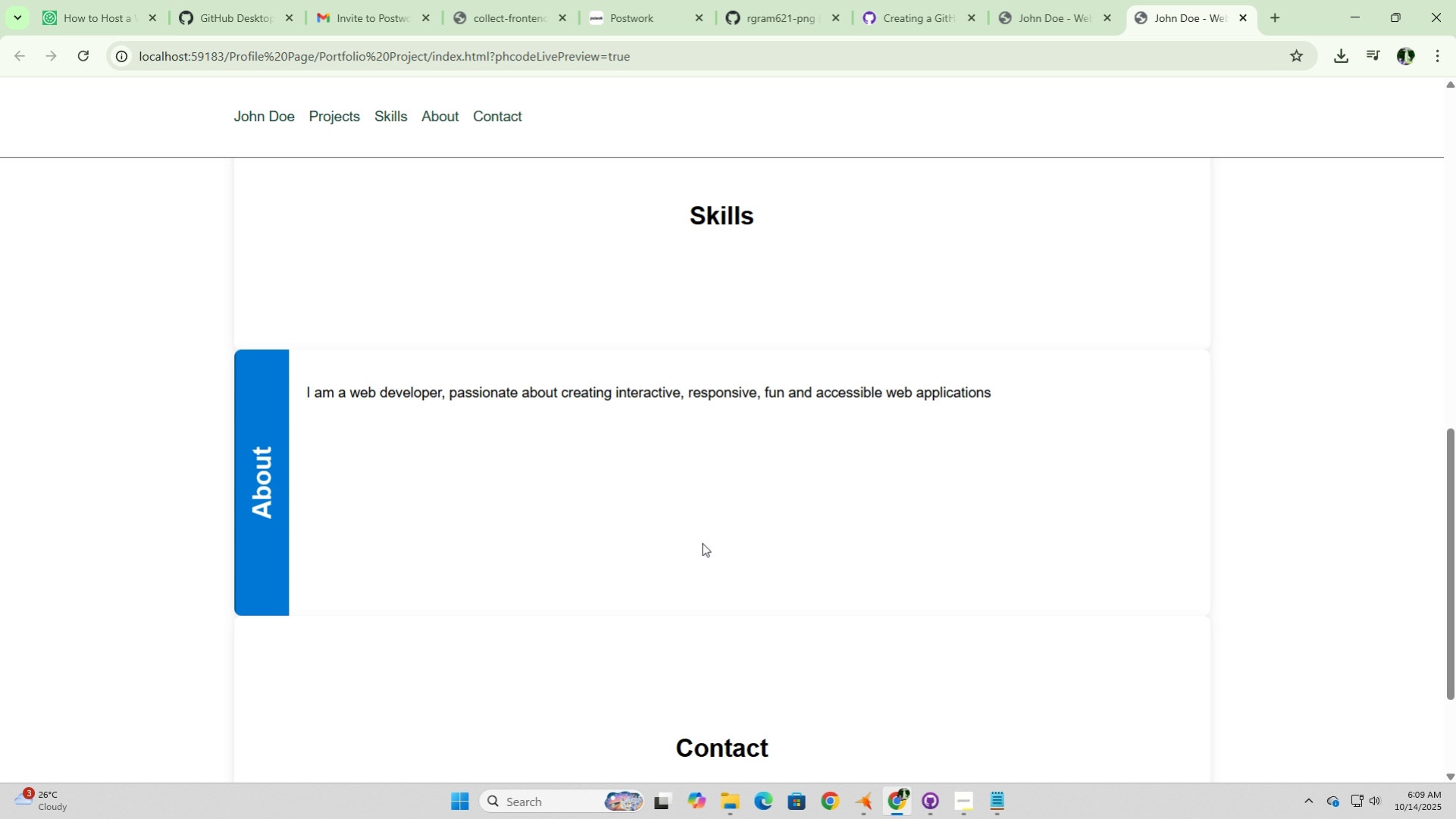 
scroll: coordinate [702, 542], scroll_direction: down, amount: 1.0
 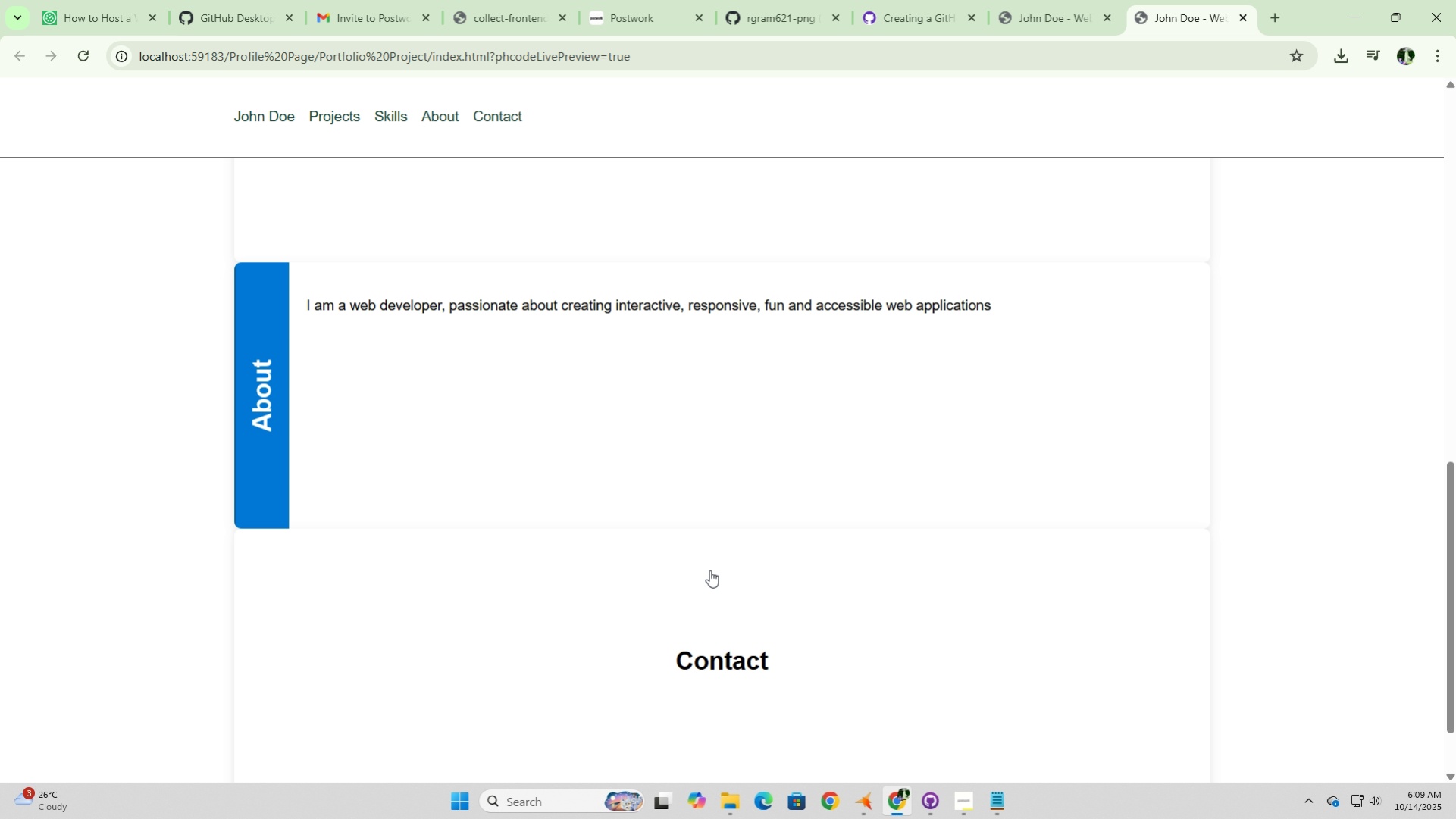 
scroll: coordinate [709, 570], scroll_direction: up, amount: 11.0
 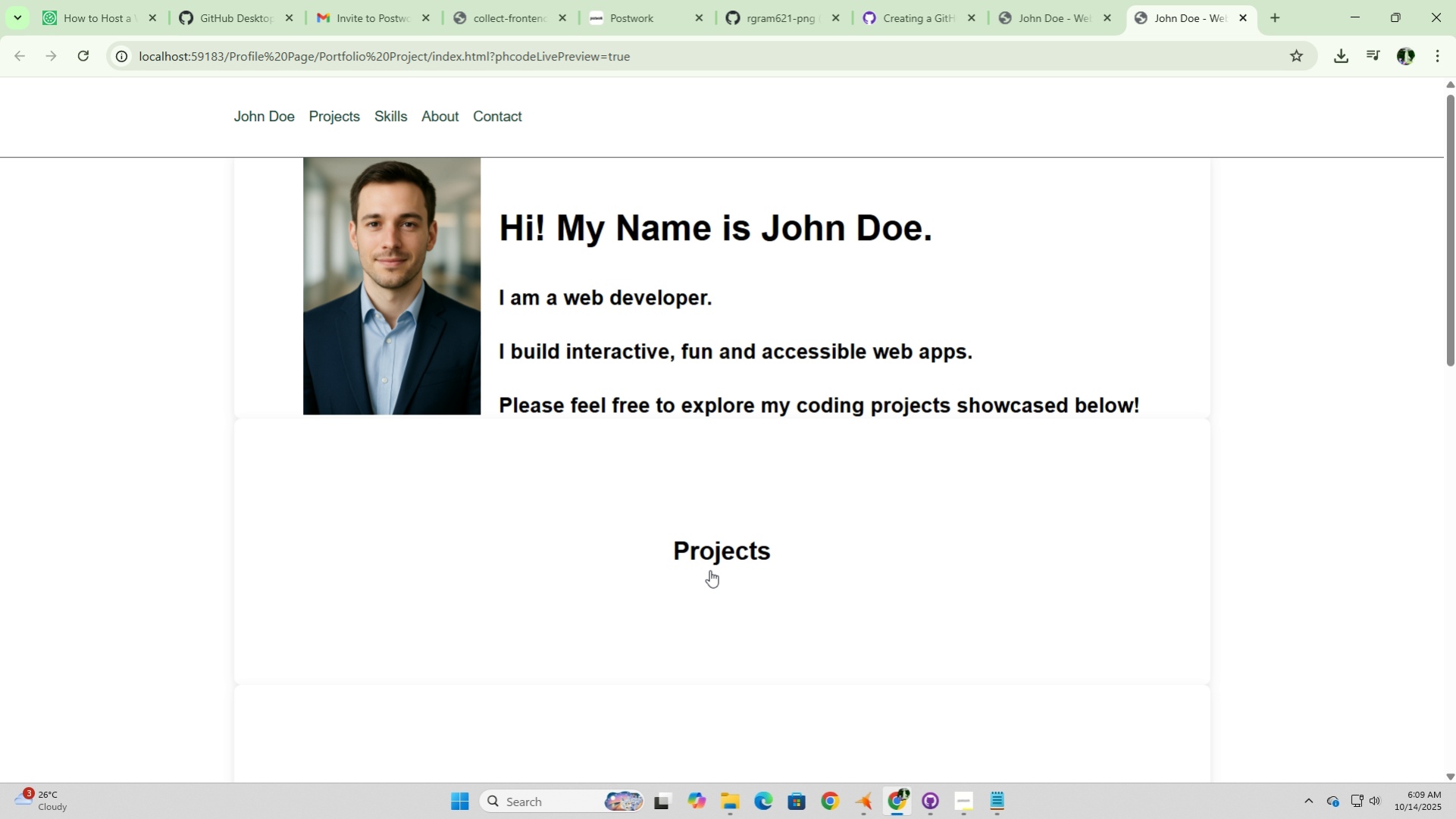 
scroll: coordinate [709, 570], scroll_direction: down, amount: 2.0
 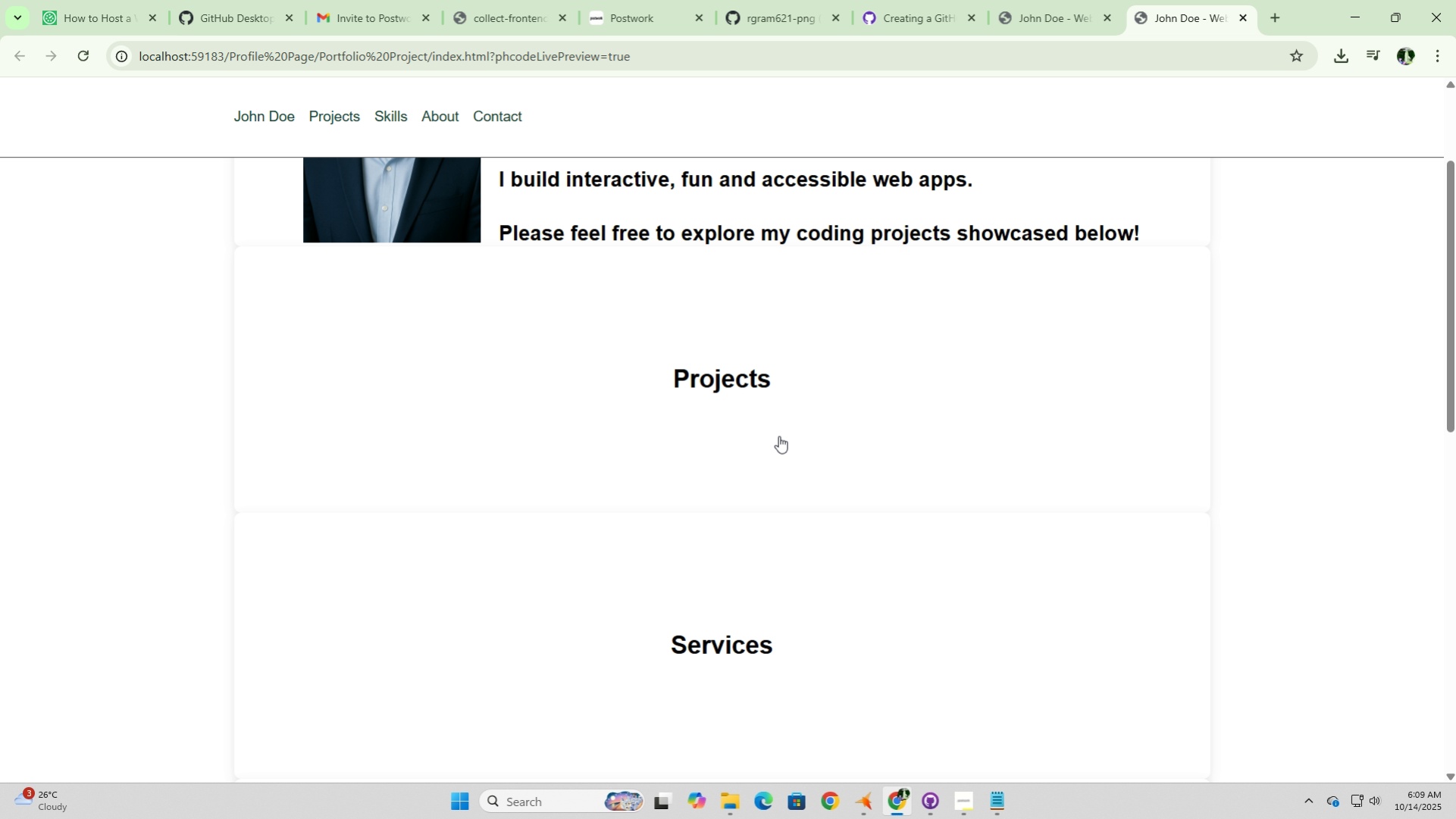 
left_click([782, 377])
 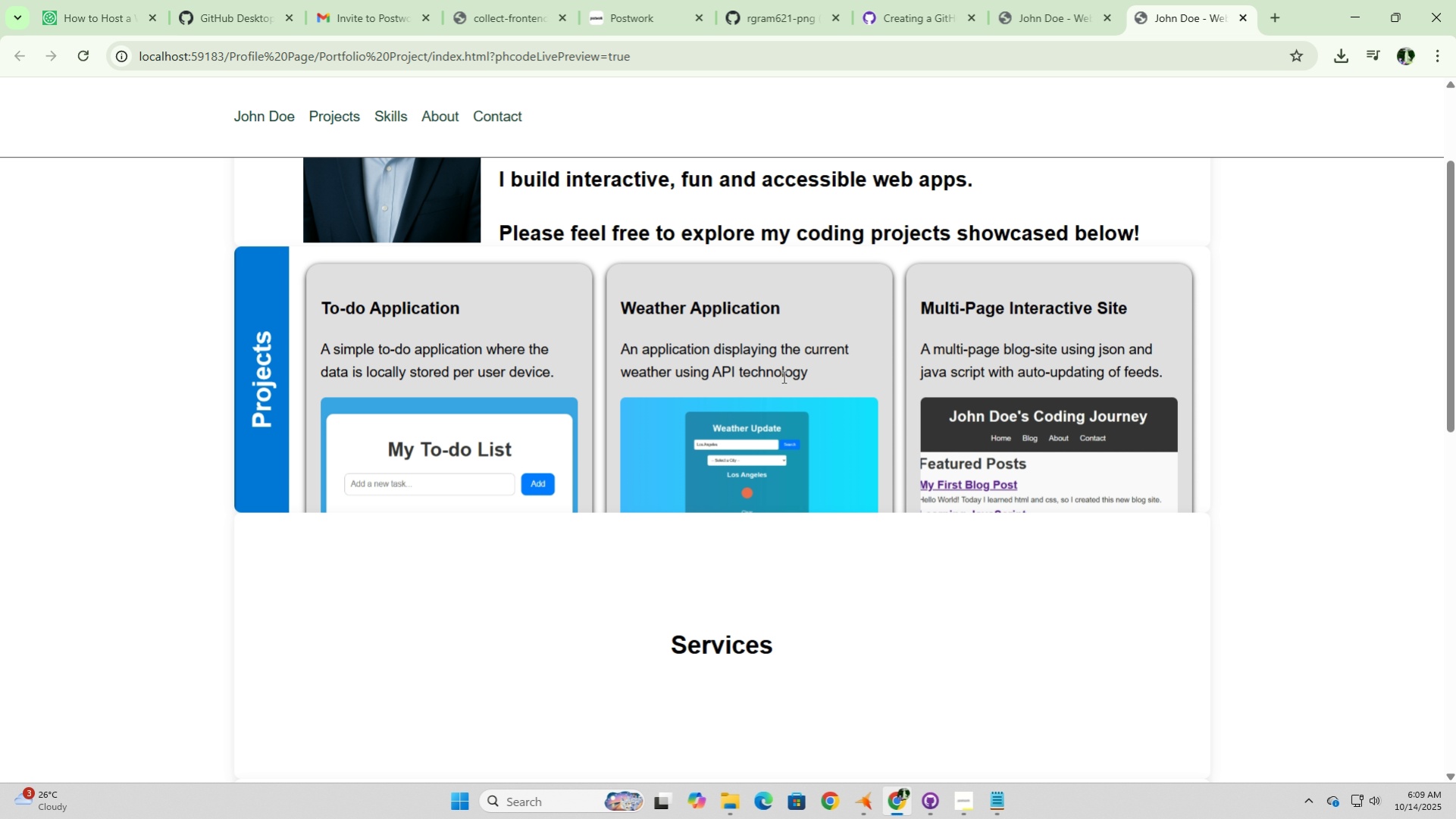 
scroll: coordinate [782, 377], scroll_direction: up, amount: 3.0
 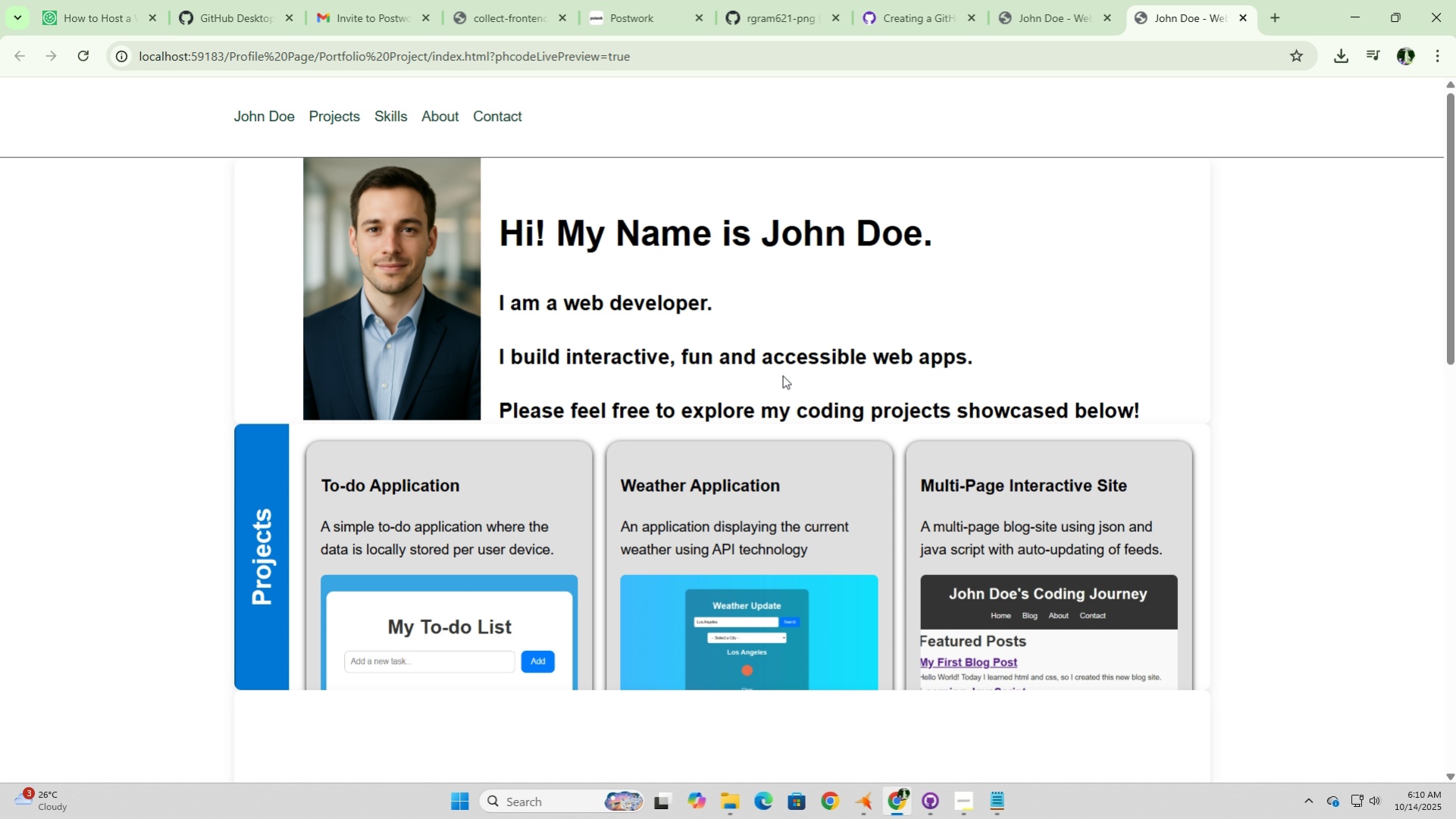 
wait(6.6)
 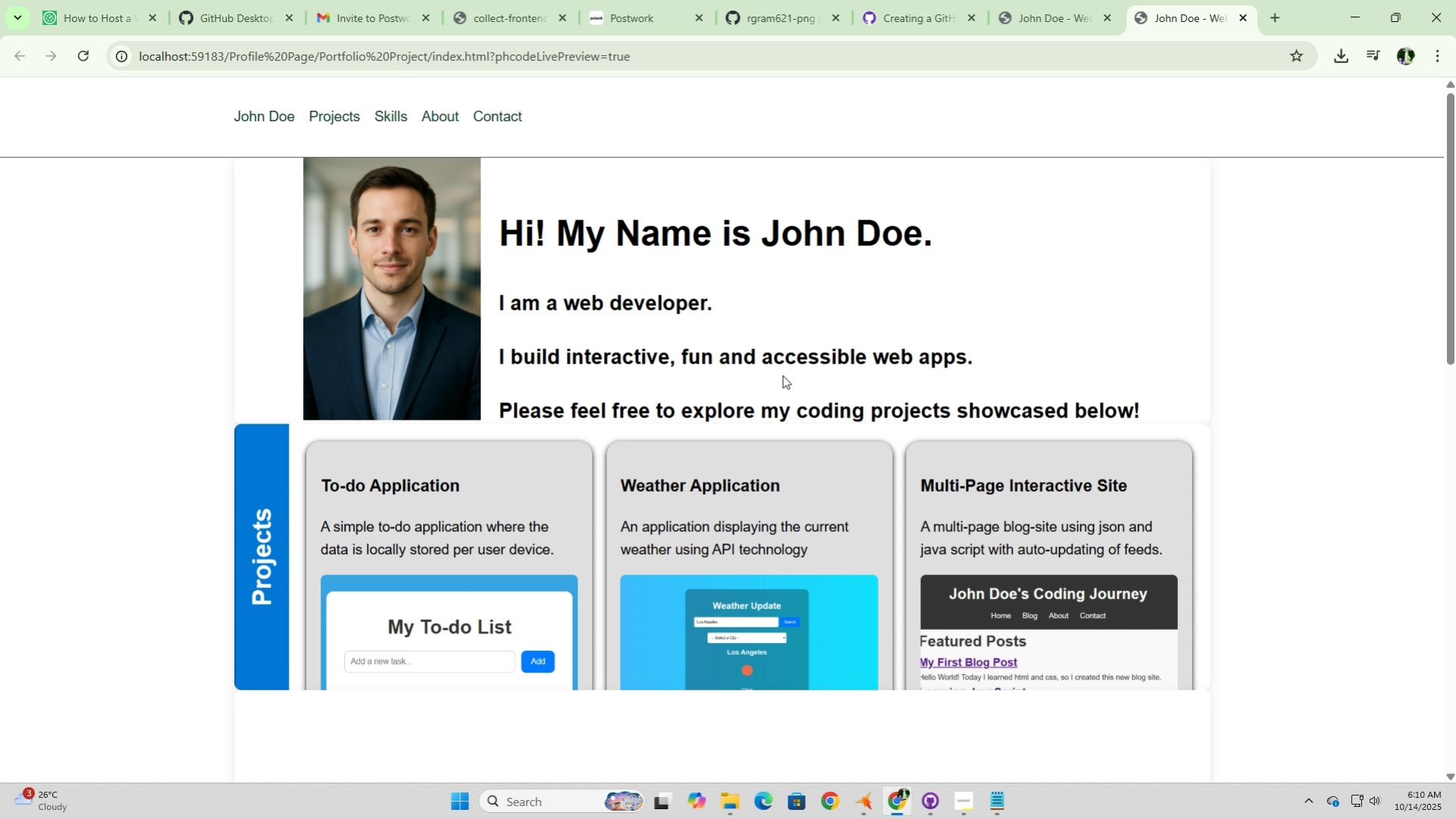 
scroll: coordinate [782, 375], scroll_direction: up, amount: 1.0
 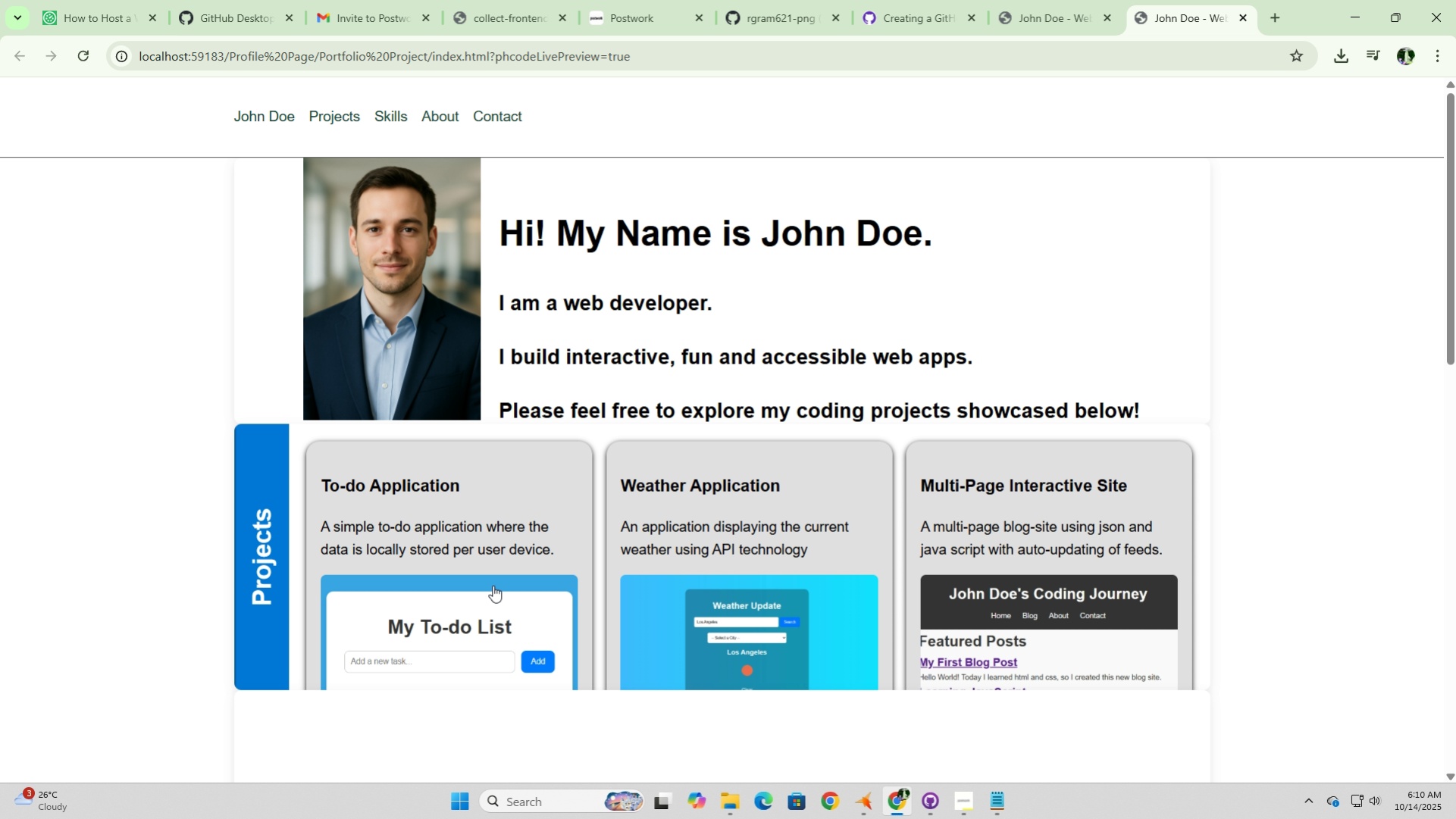 
left_click([493, 585])
 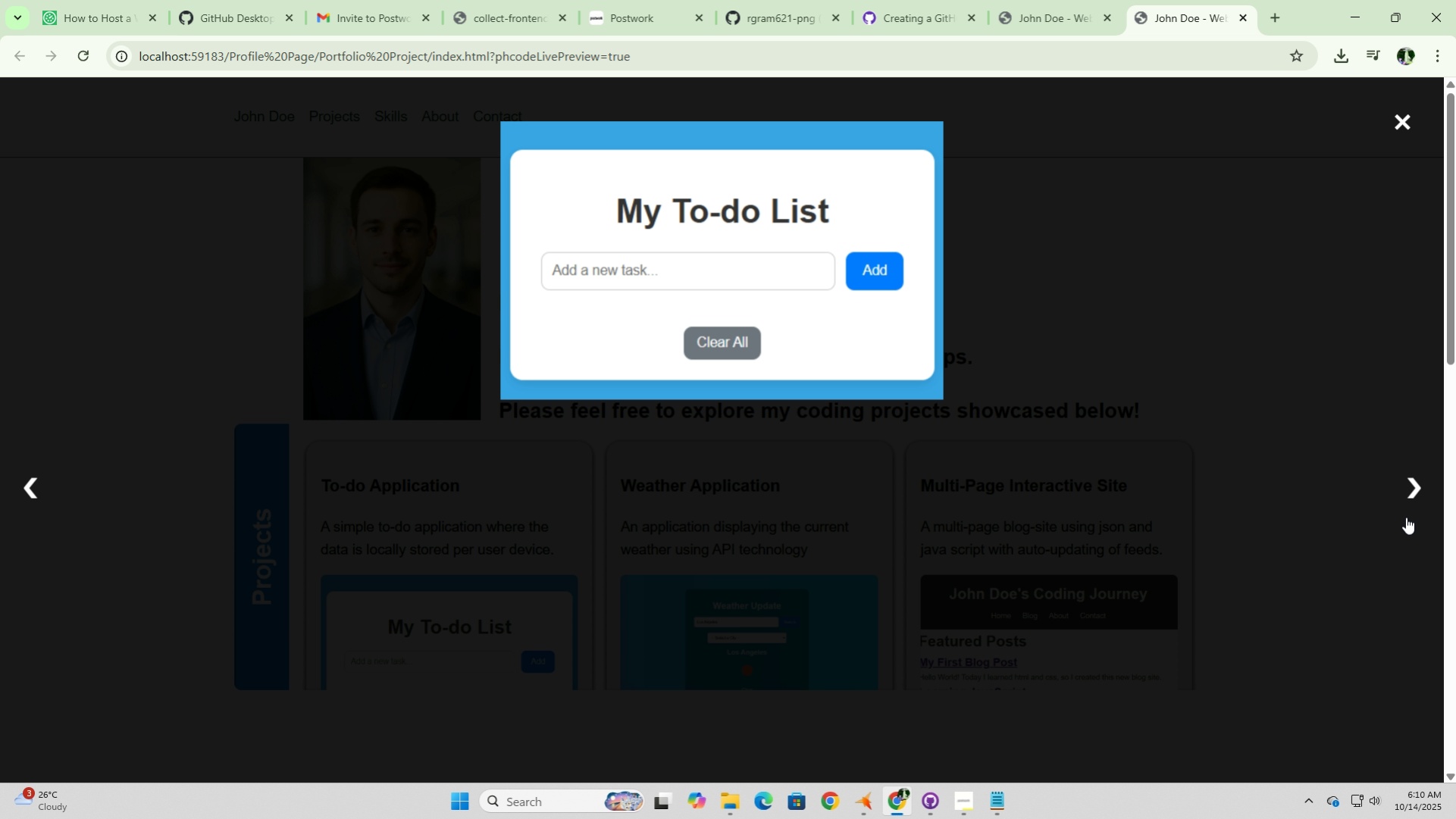 
left_click([1412, 486])
 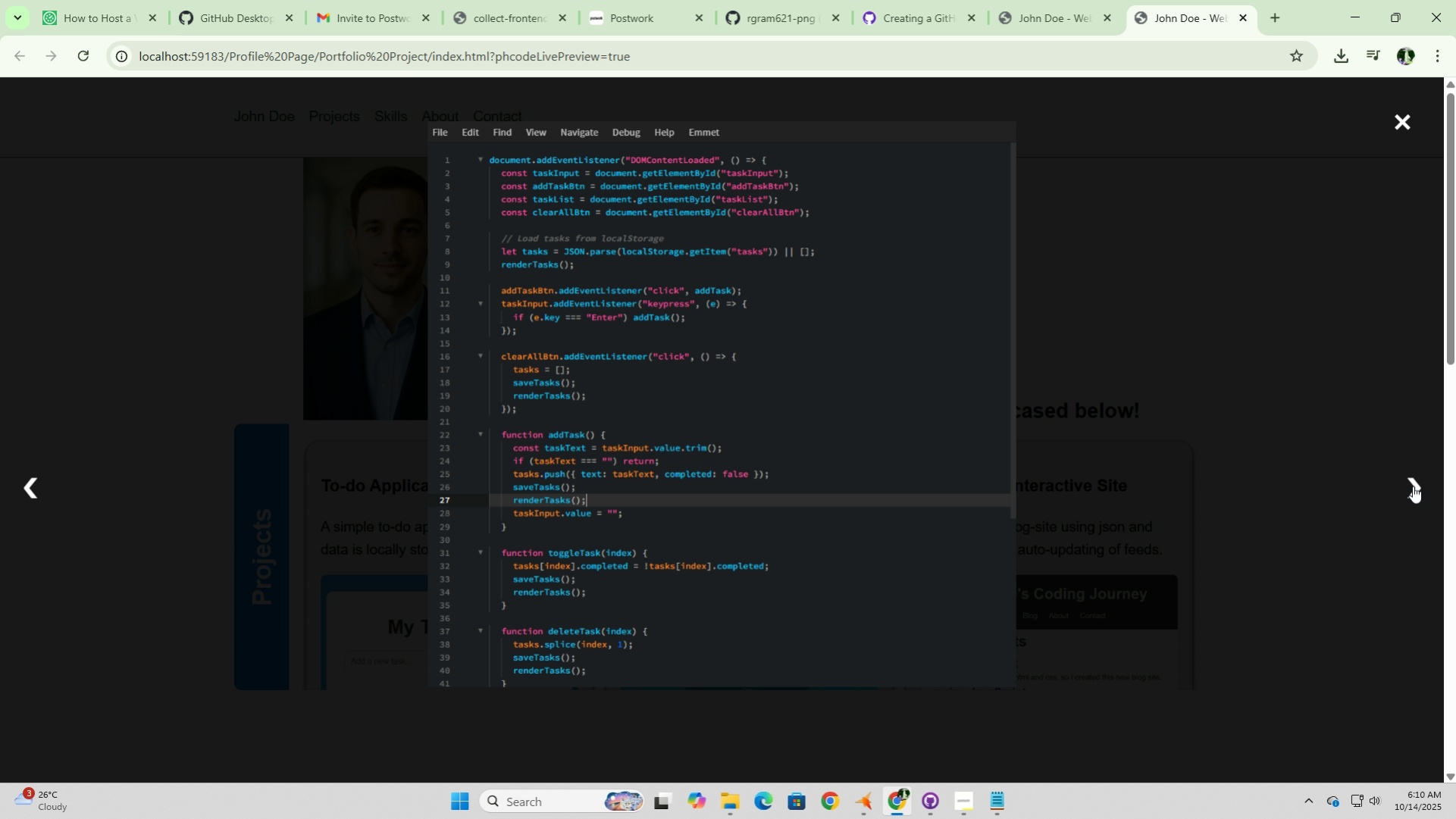 
triple_click([1413, 485])
 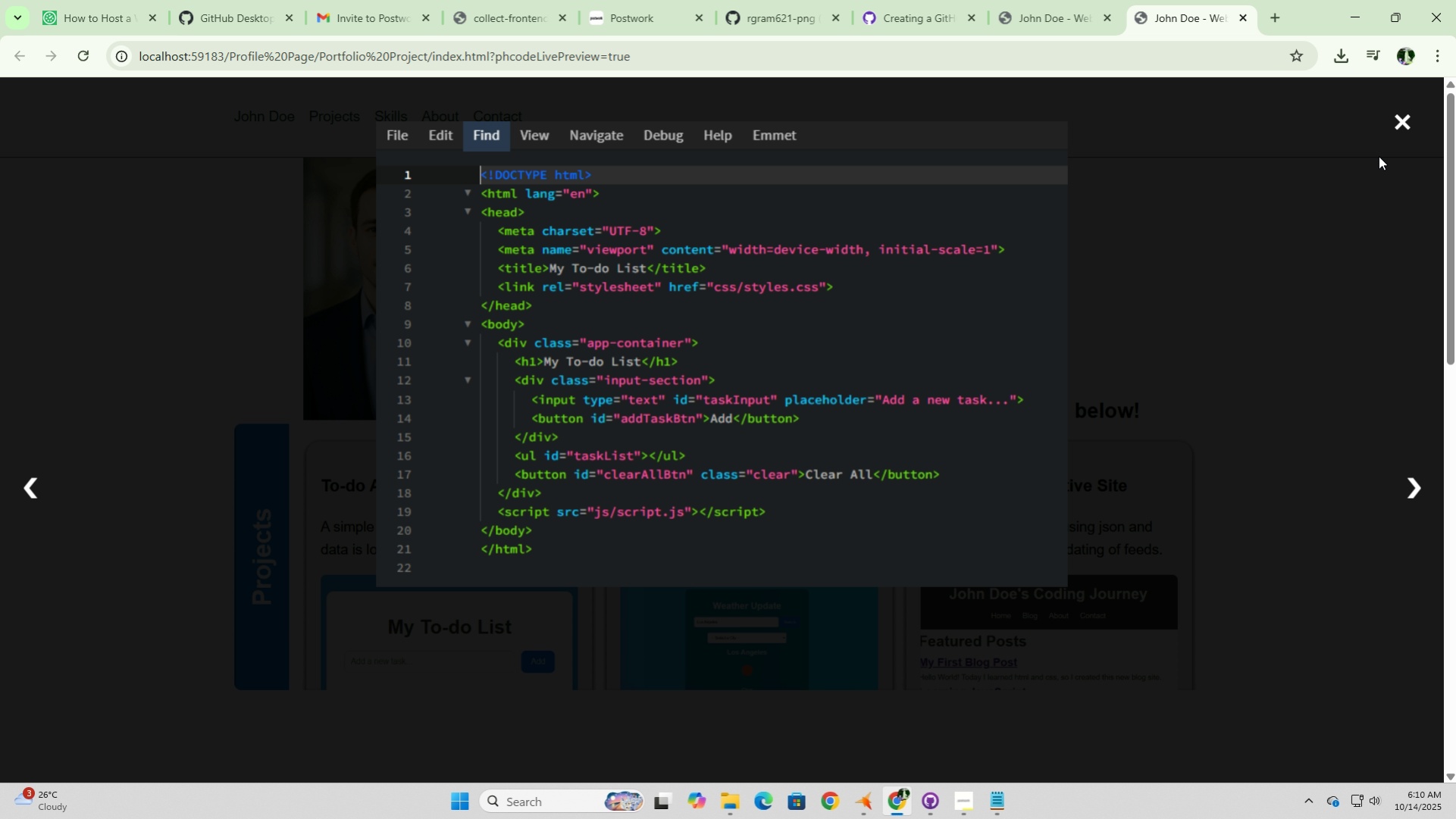 
left_click([1407, 123])
 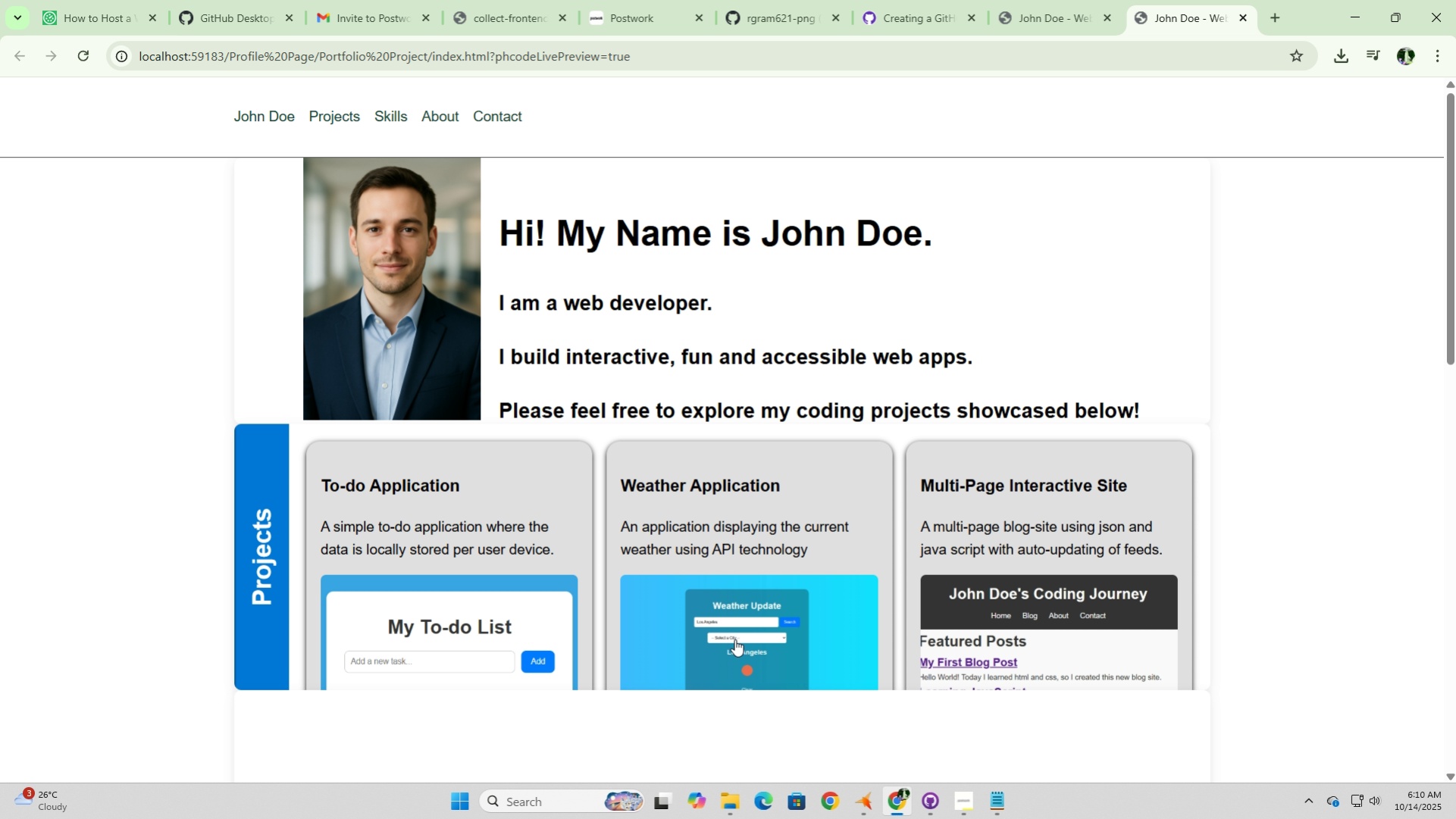 
left_click([734, 639])
 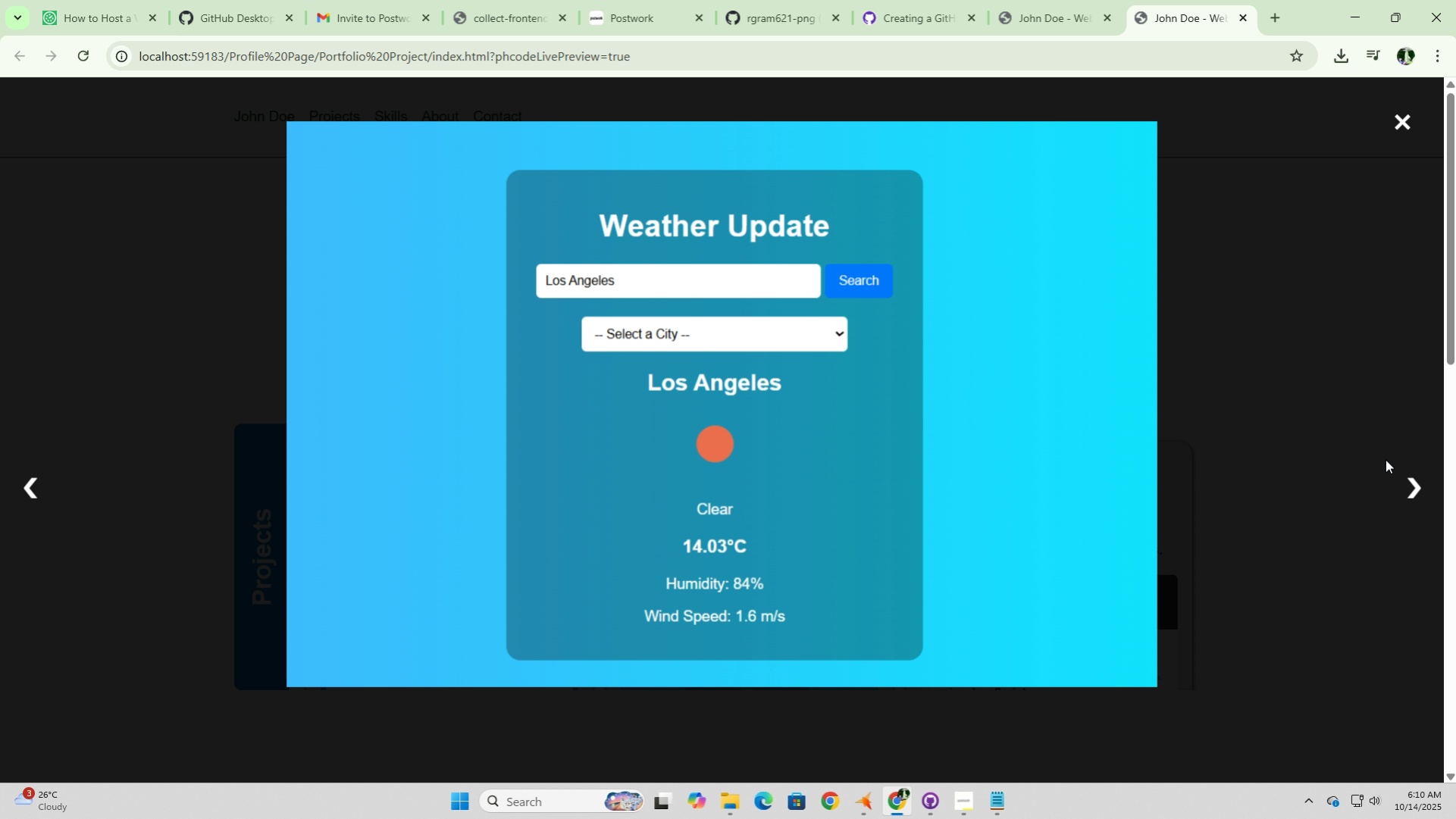 
left_click([1419, 486])
 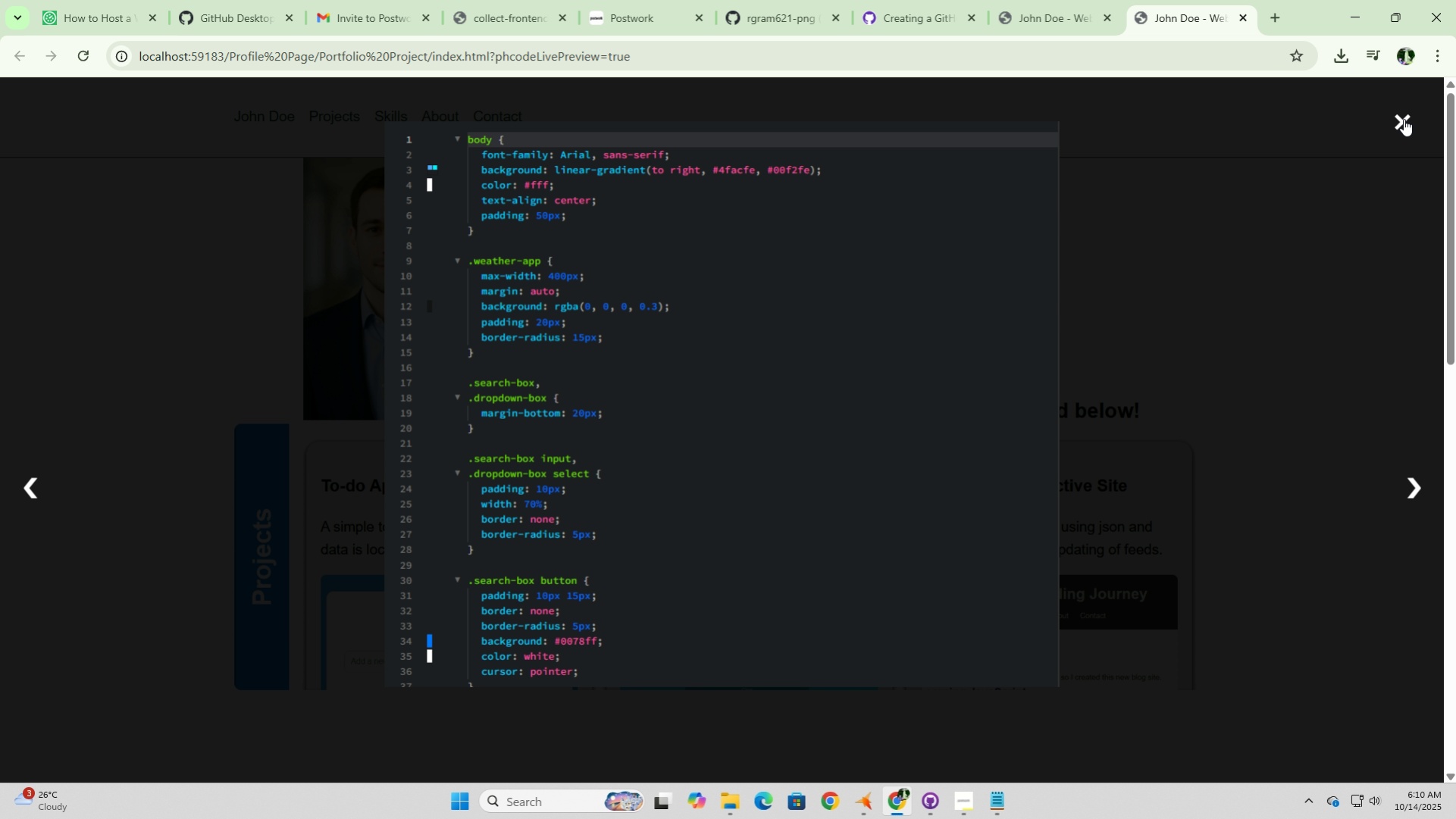 
left_click([1403, 119])
 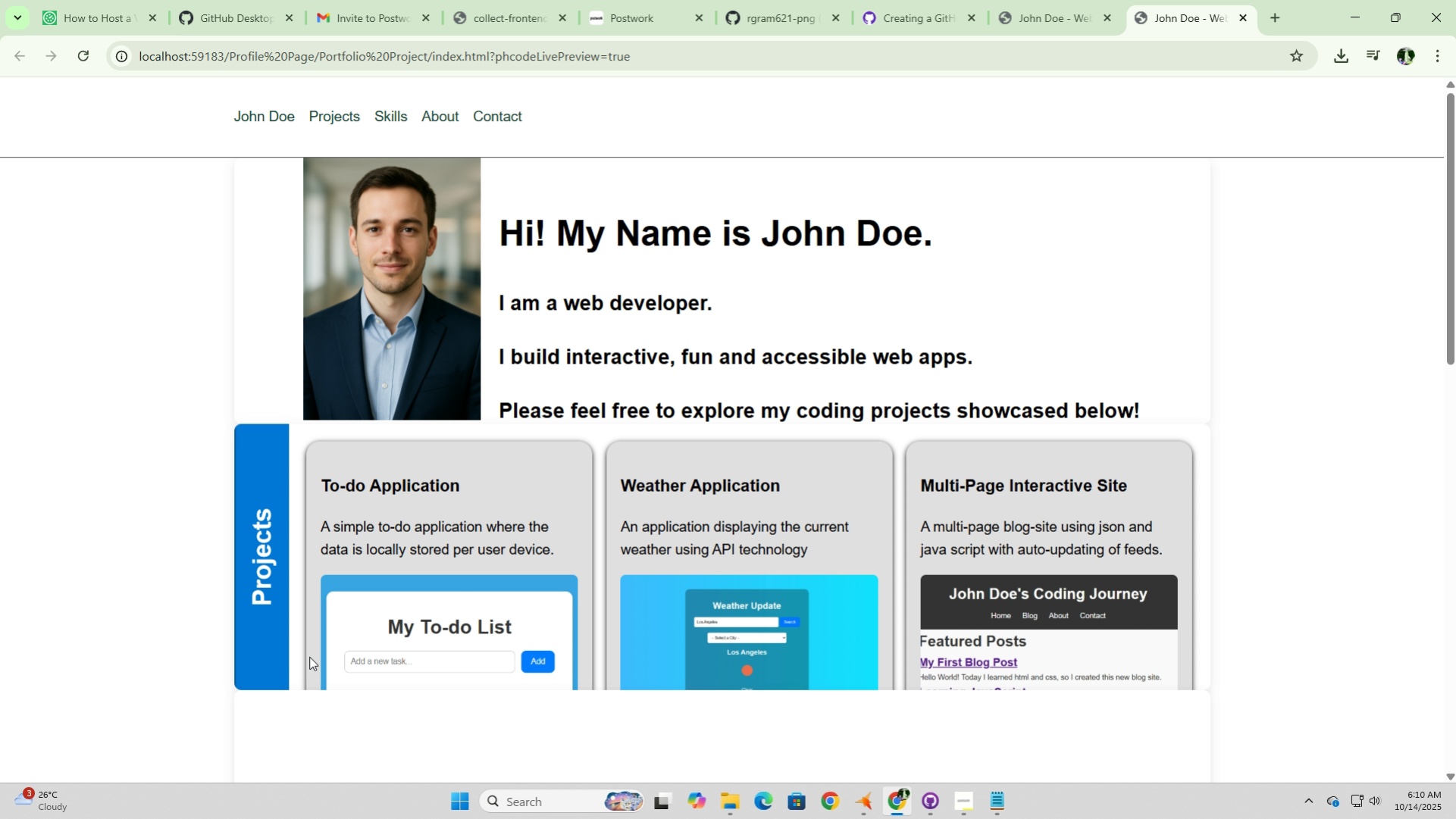 
wait(12.37)
 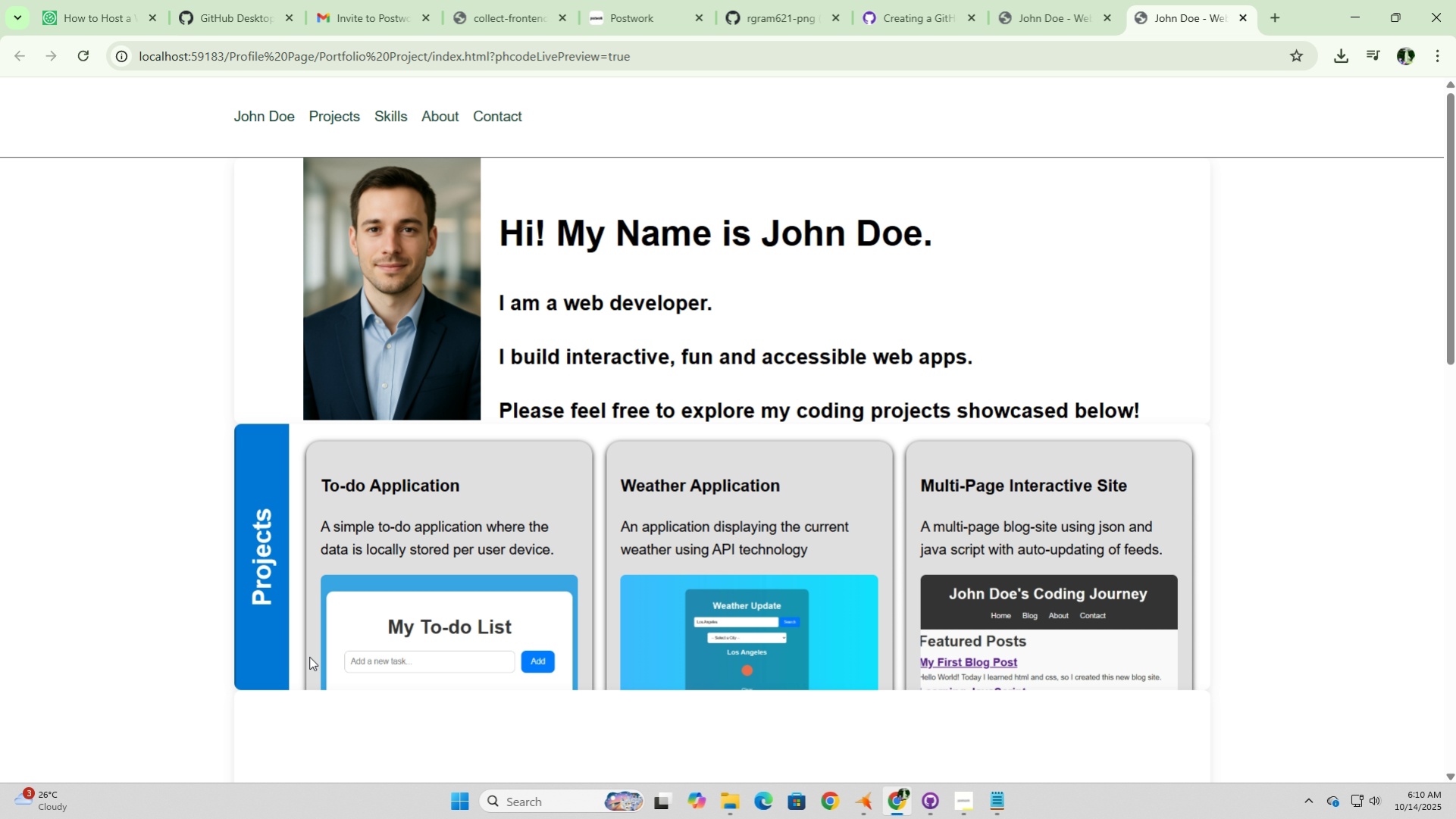 
scroll: coordinate [587, 533], scroll_direction: down, amount: 5.0
 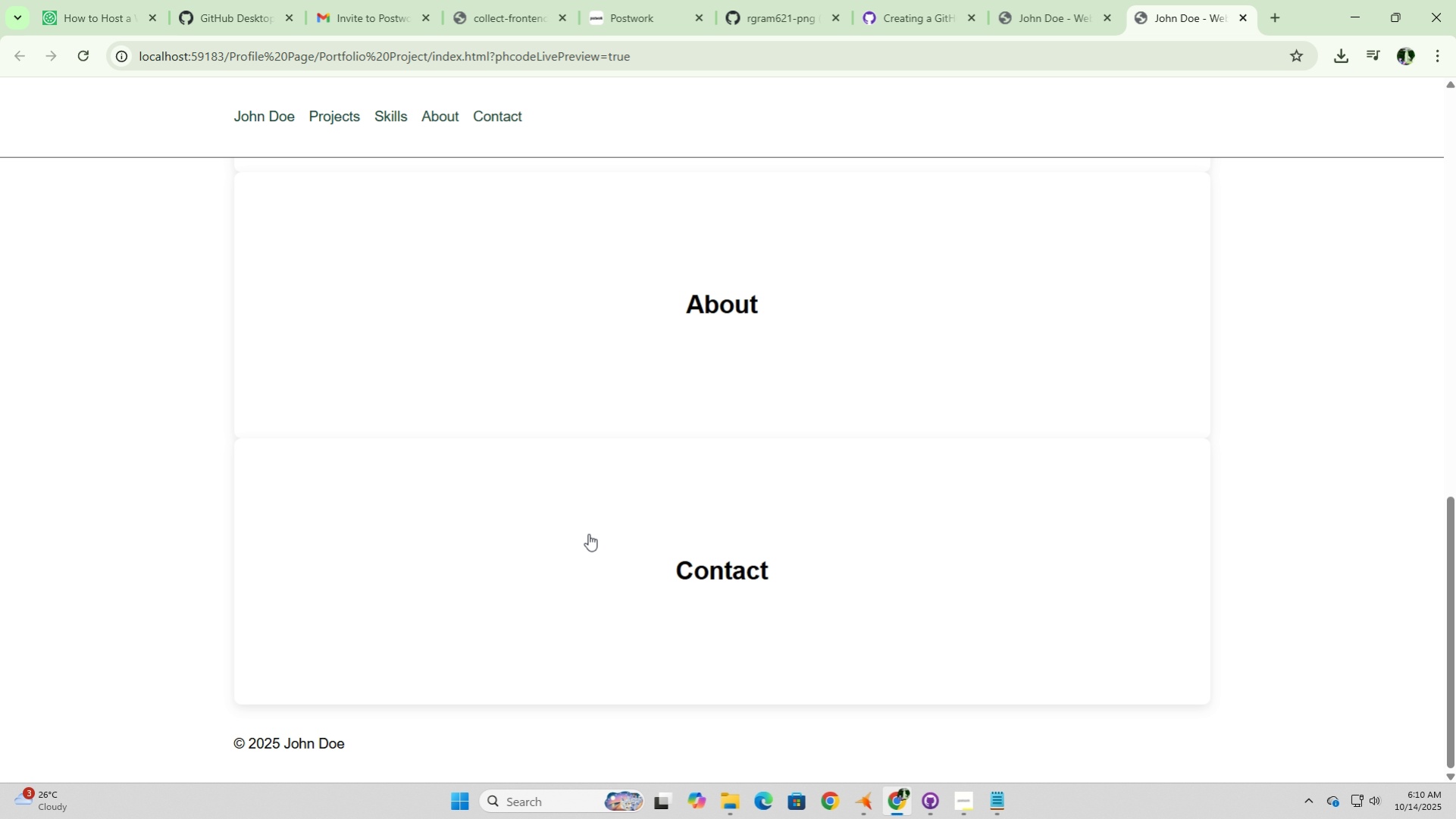 
left_click([910, 601])
 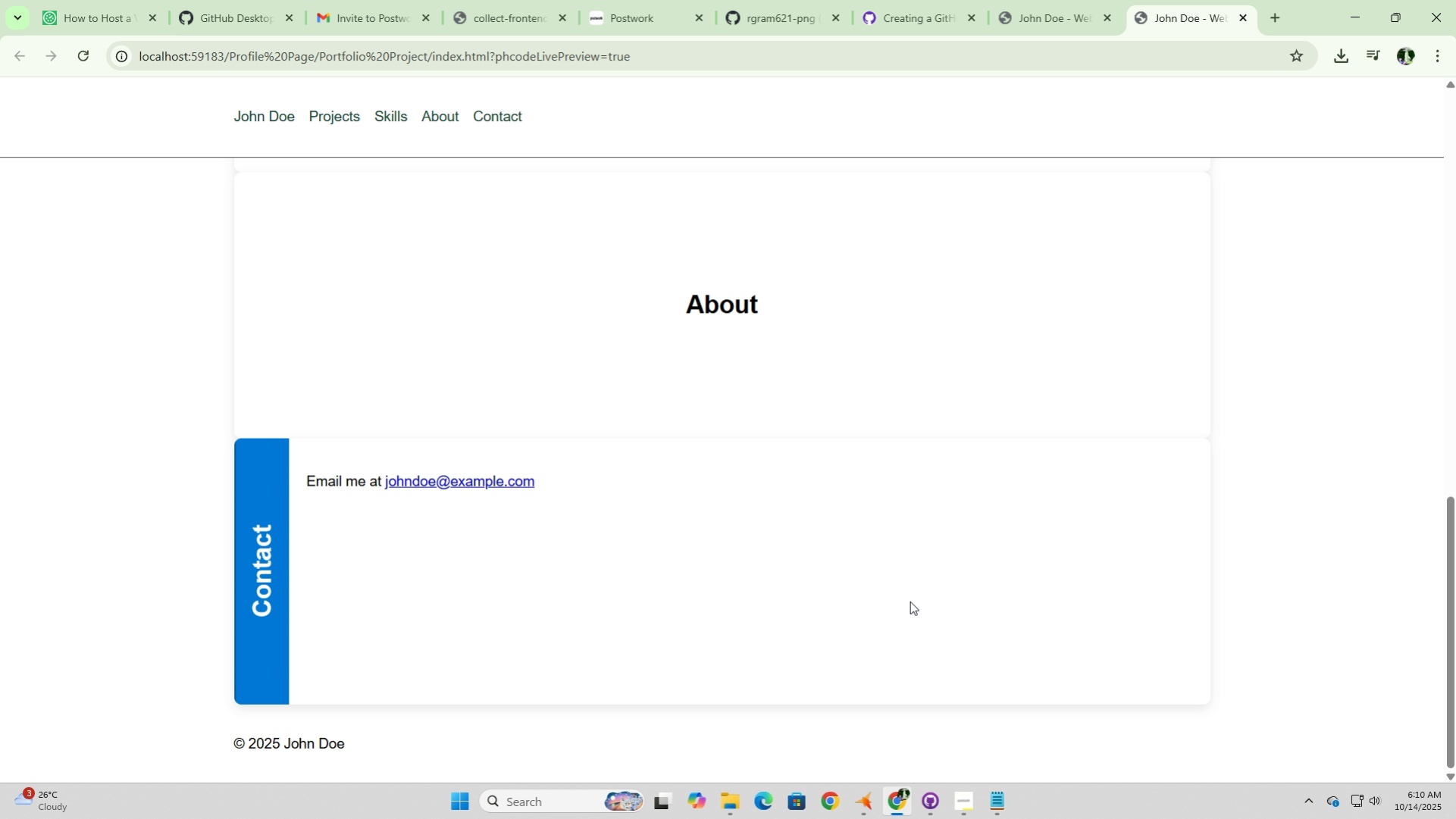 
left_click([910, 601])
 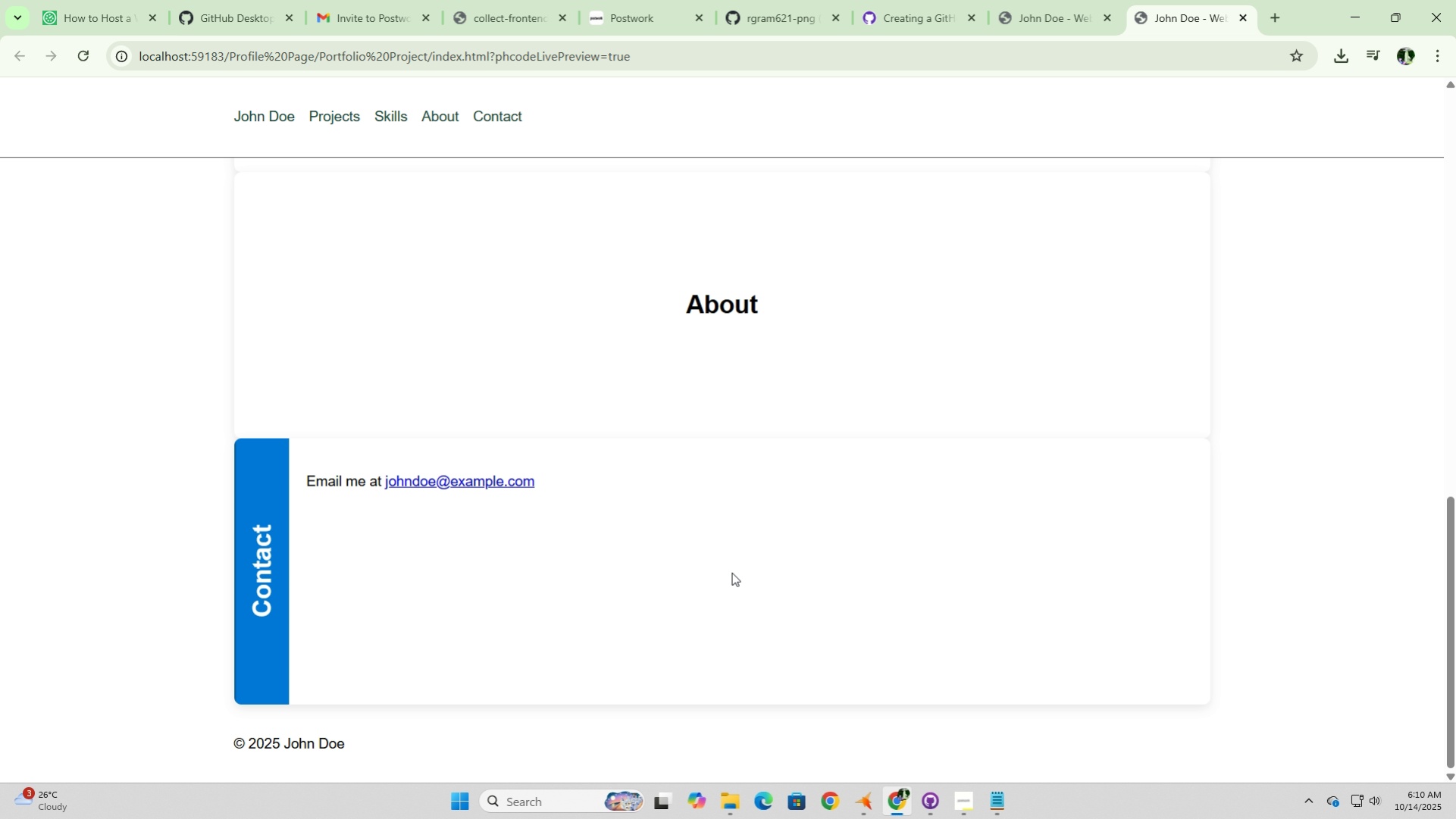 
left_click([734, 572])
 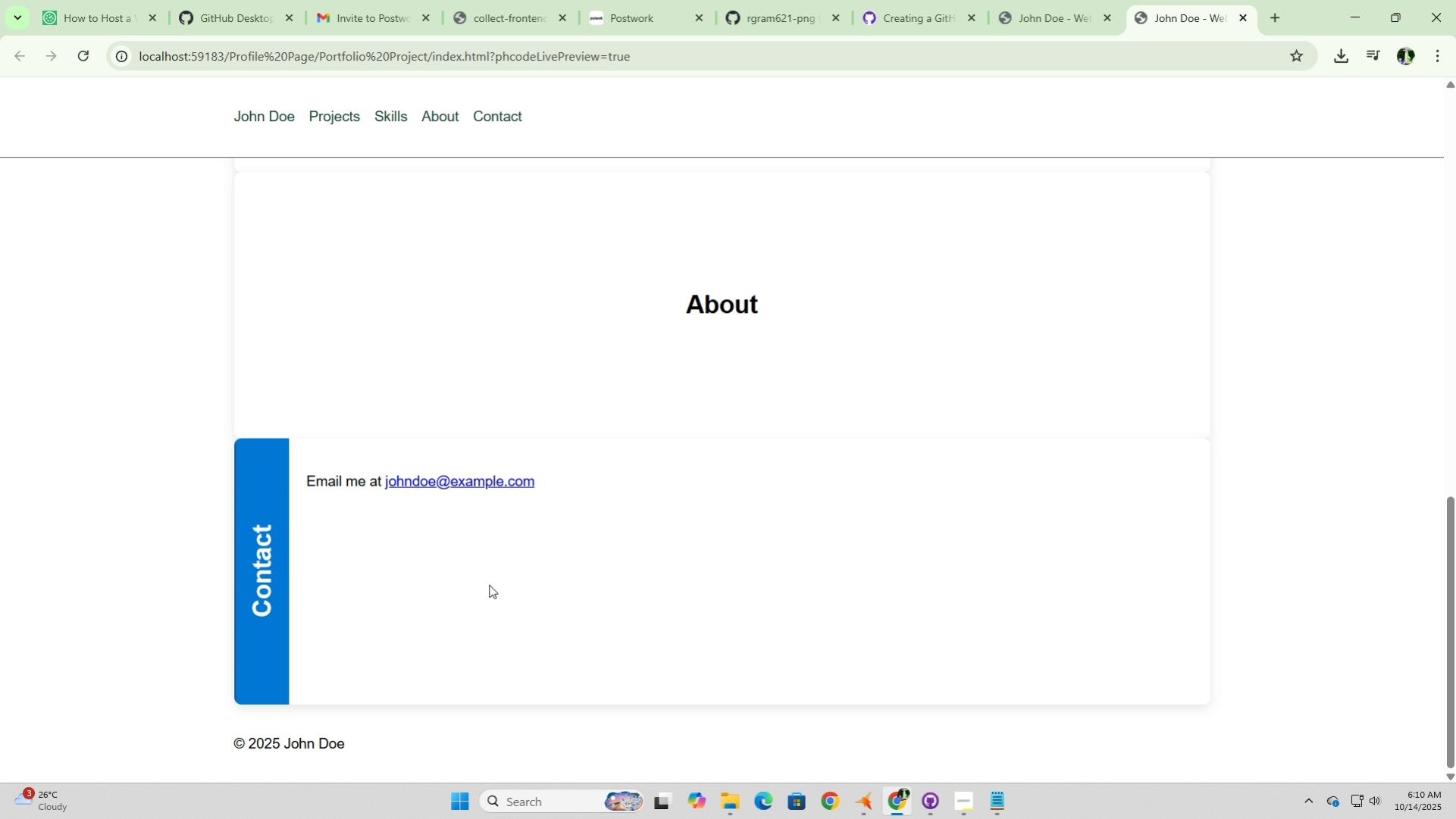 
left_click([496, 580])
 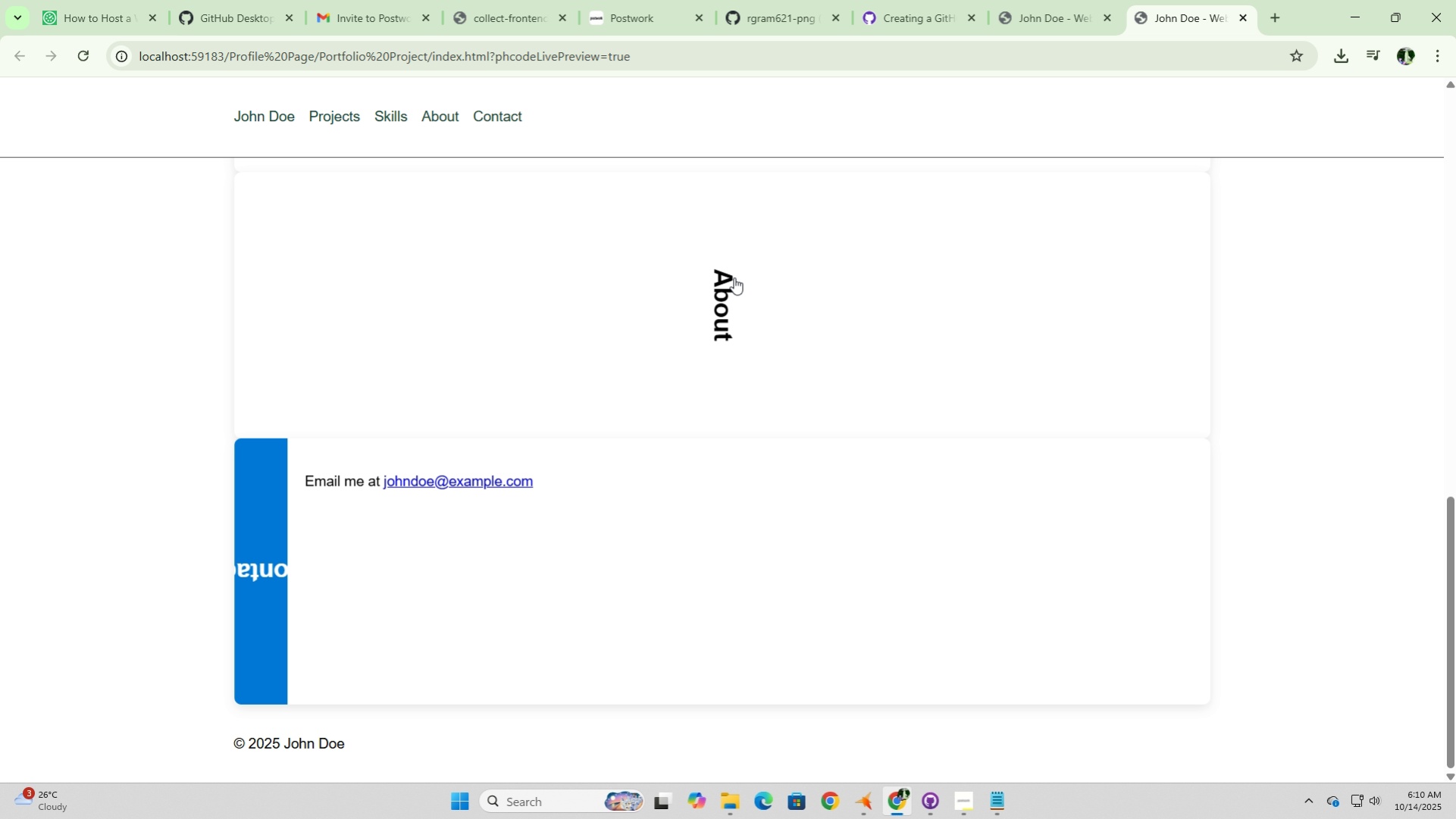 
left_click([734, 277])
 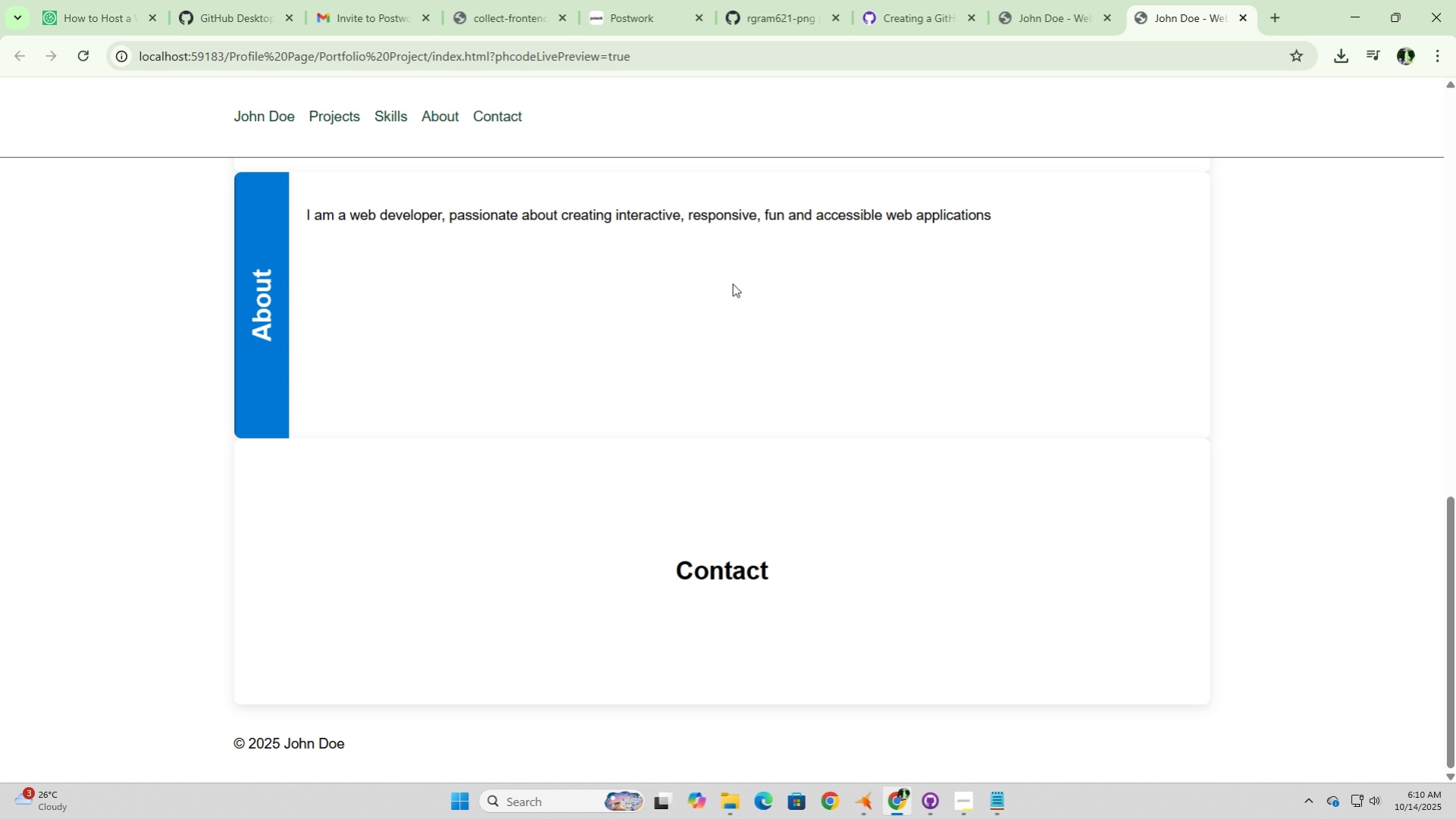 
scroll: coordinate [716, 331], scroll_direction: up, amount: 6.0
 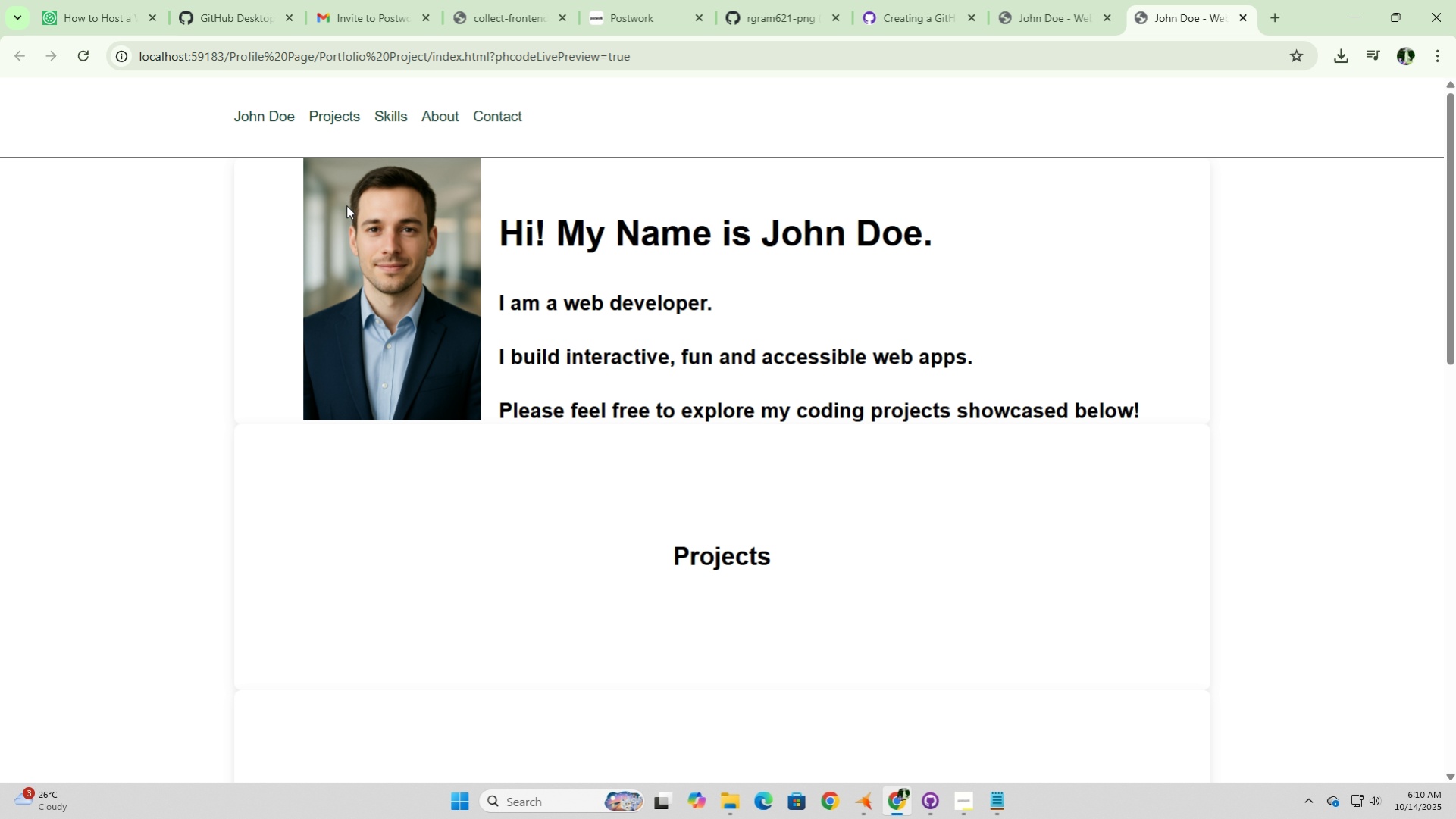 
left_click([965, 812])